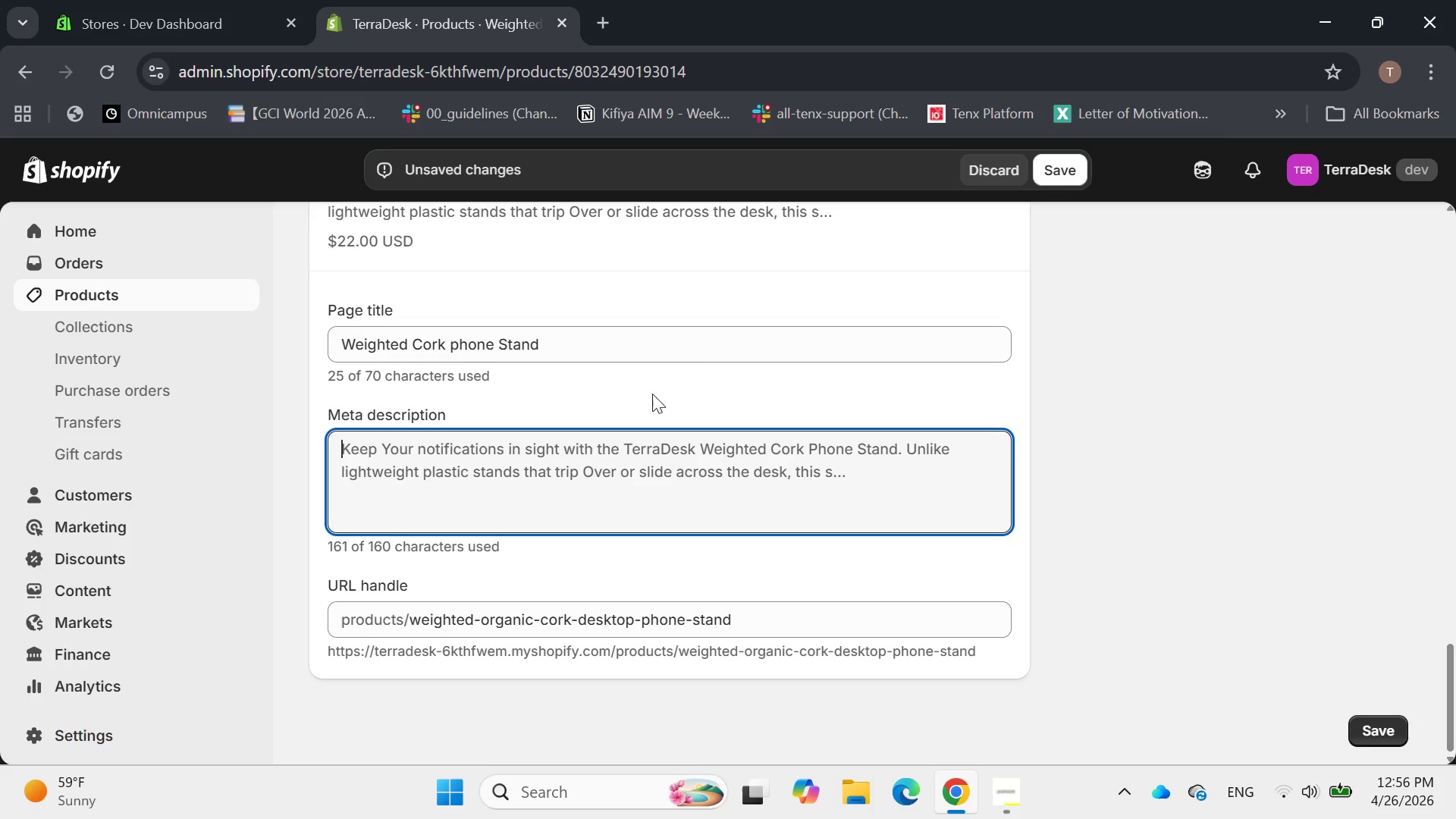 
wait(7.38)
 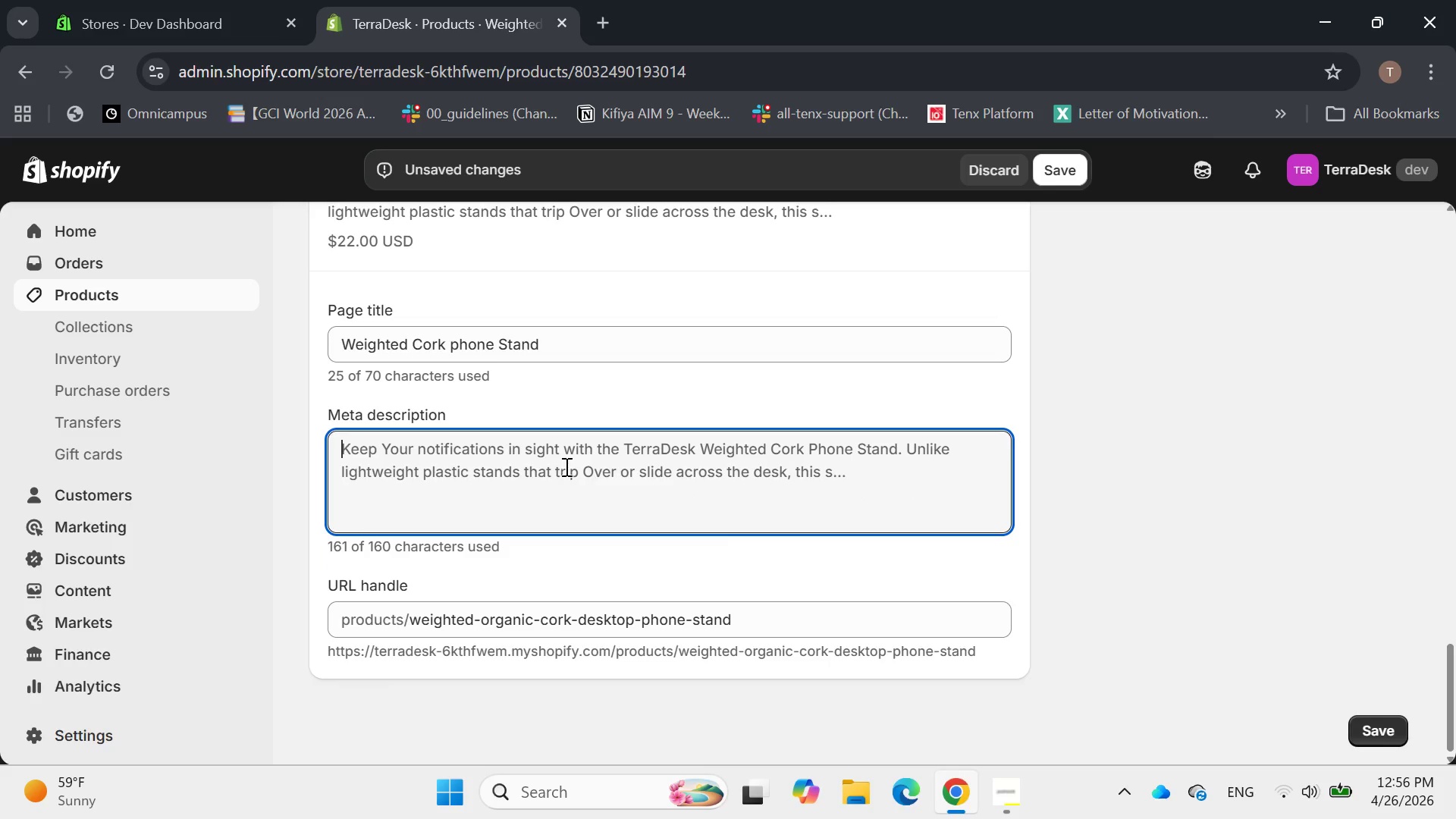 
left_click([565, 352])
 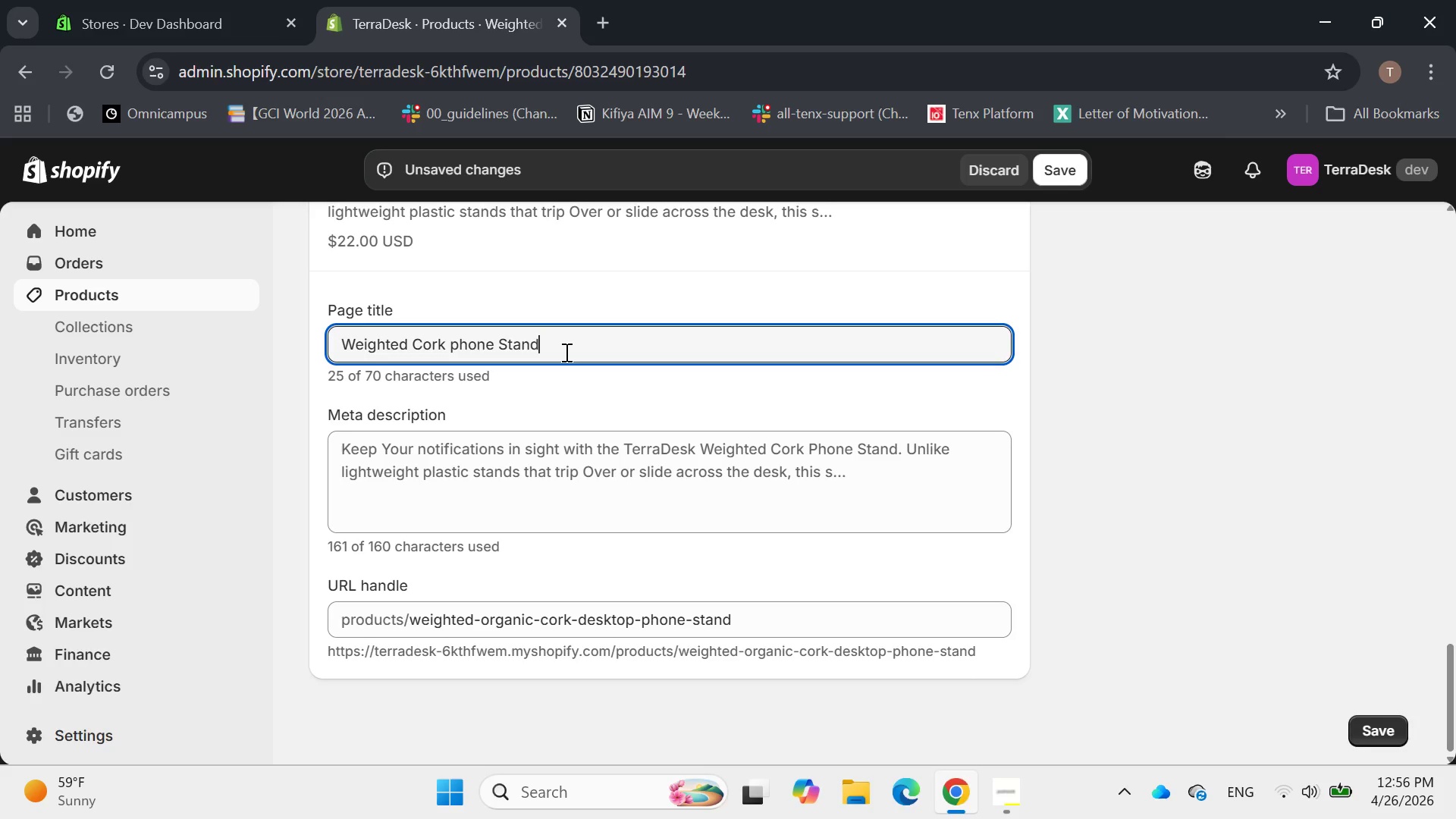 
key(Shift+Backslash)
 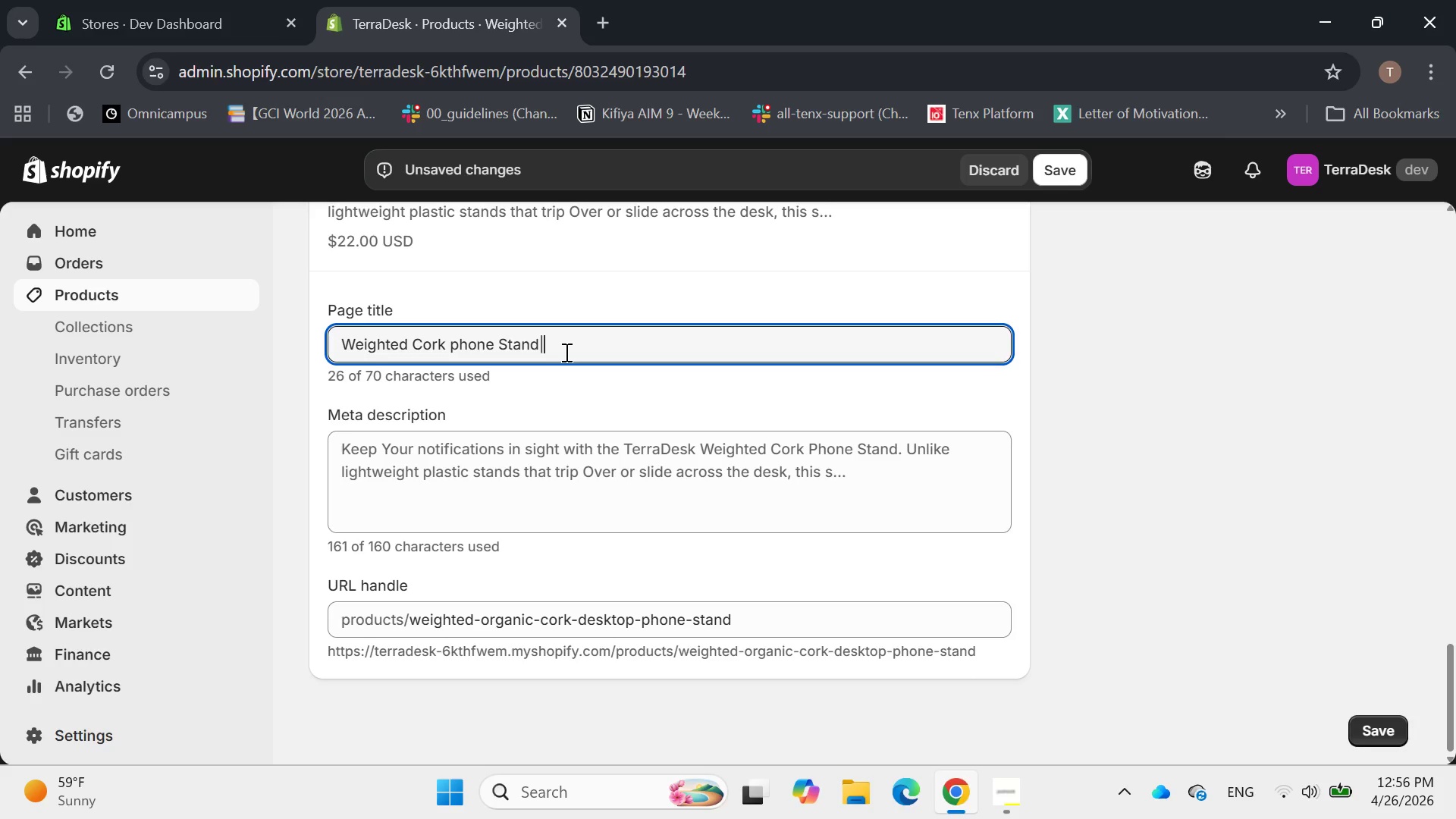 
key(Space)
 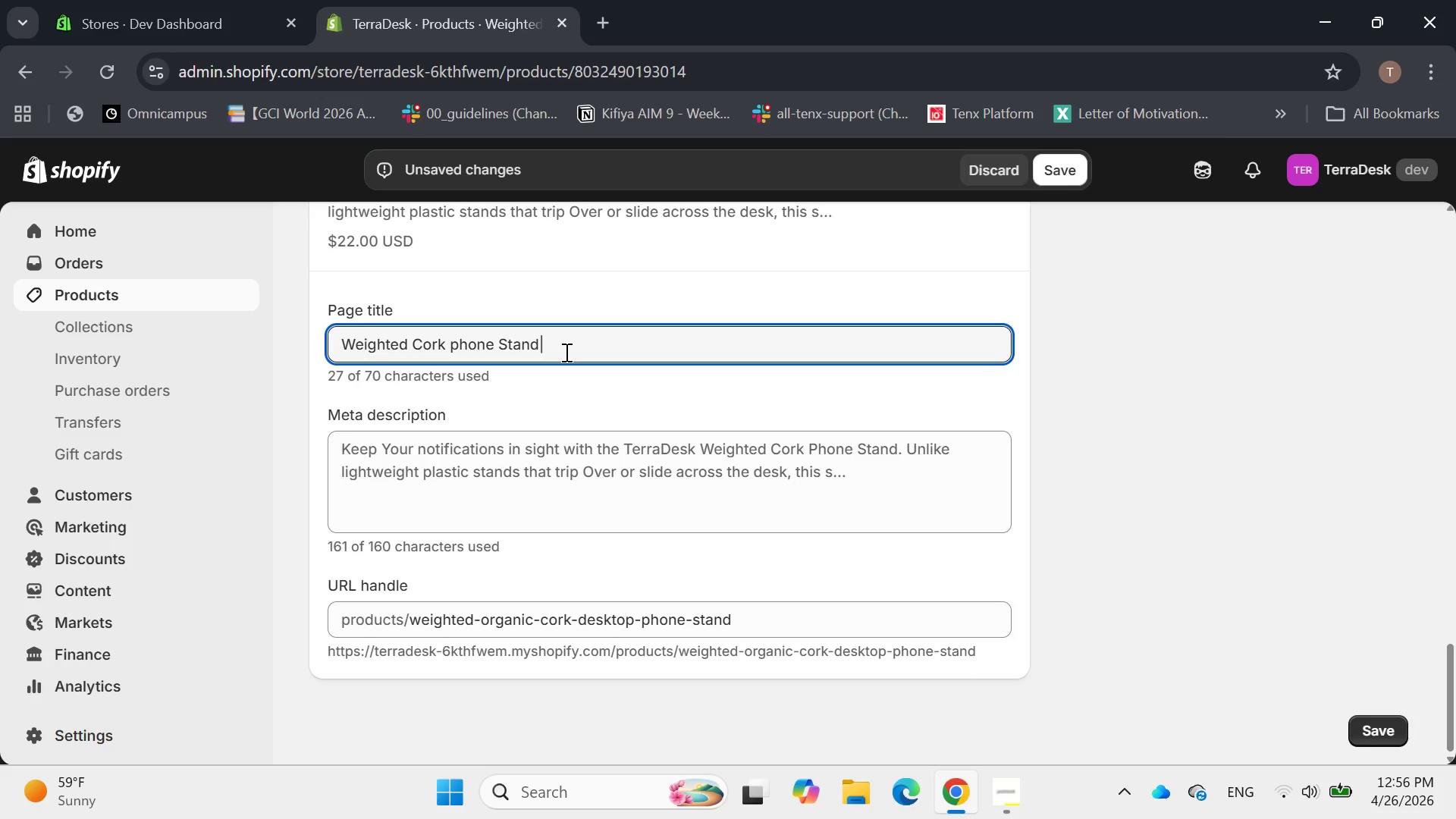 
key(ArrowLeft)
 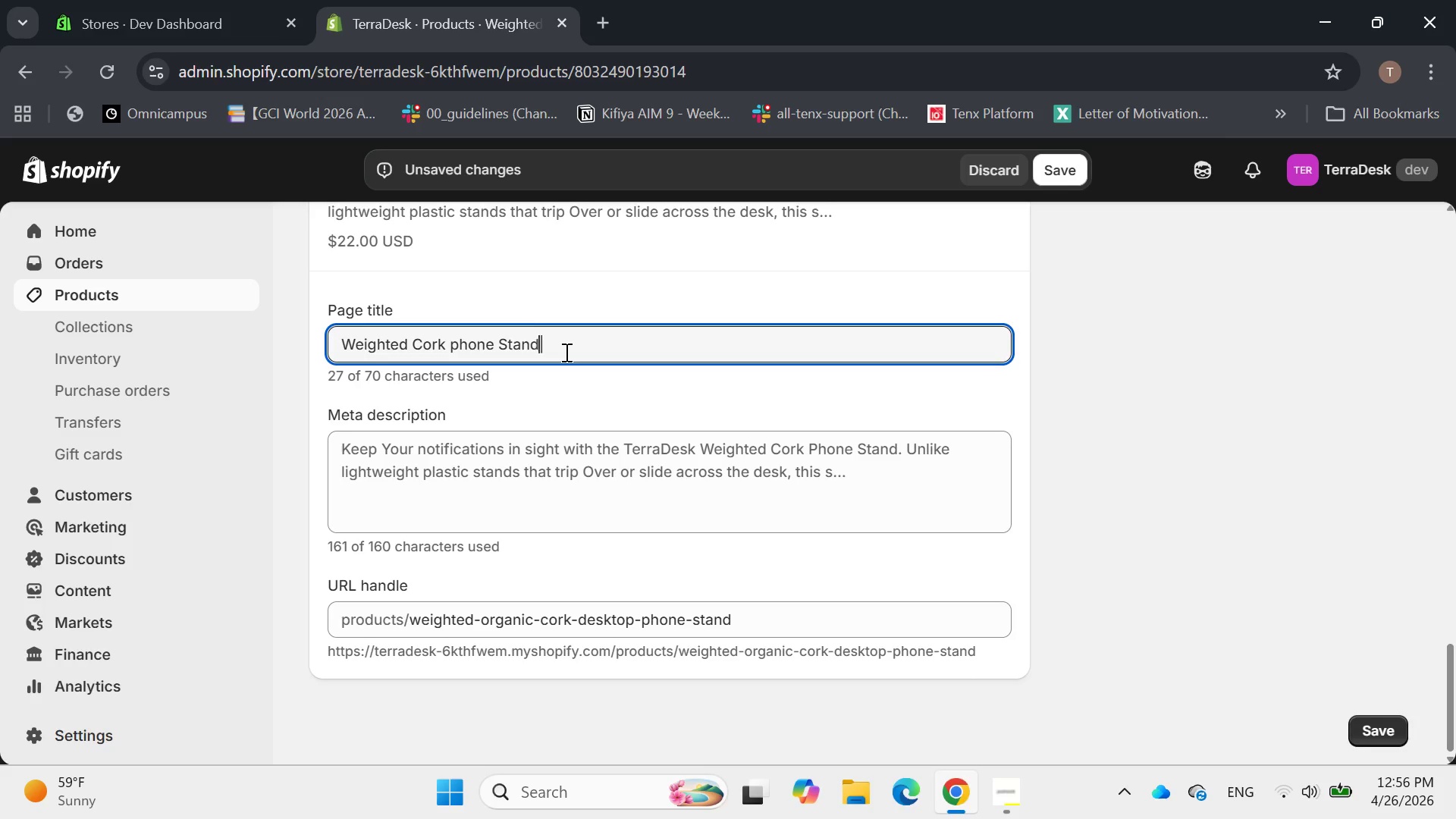 
key(ArrowLeft)
 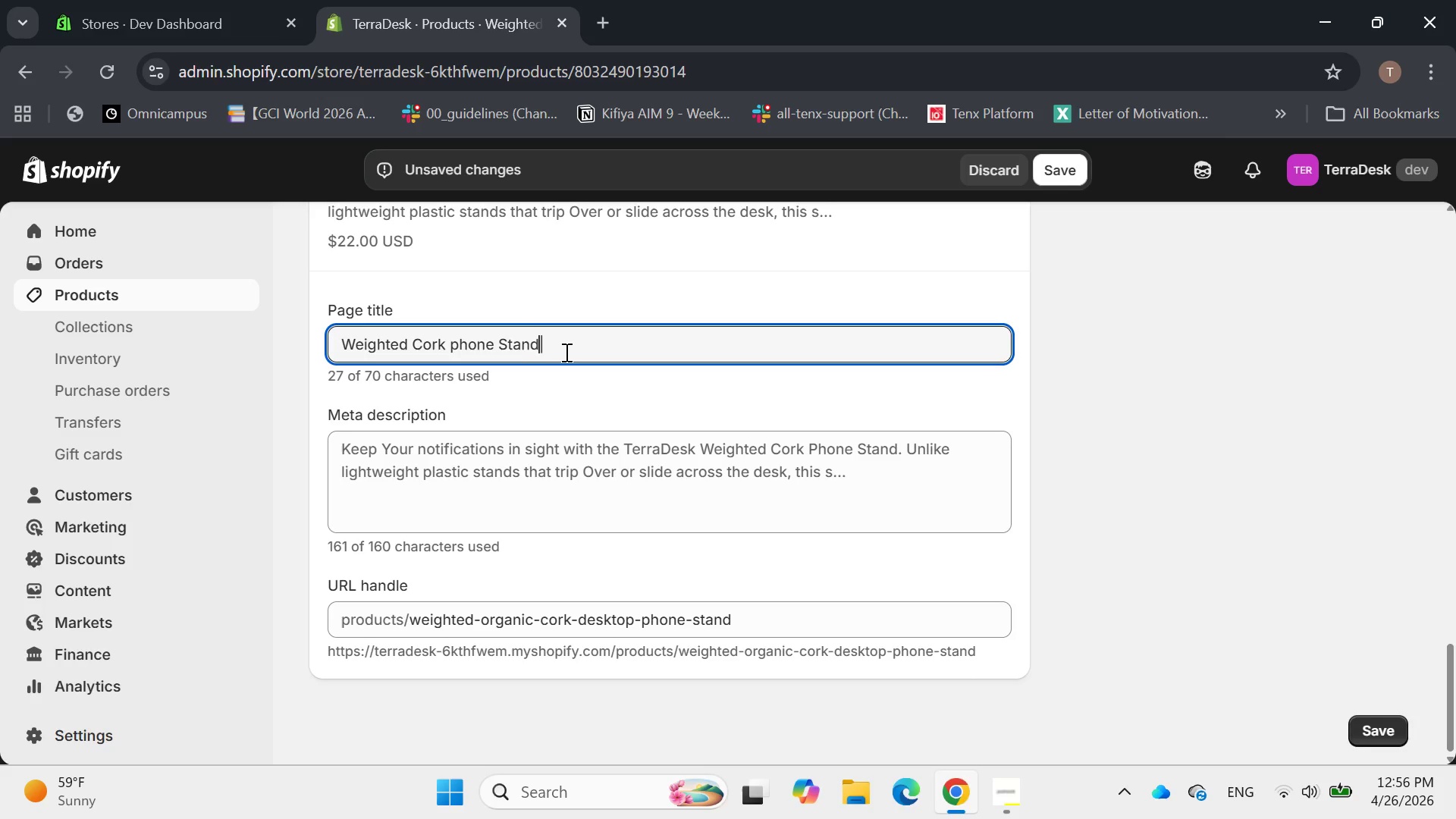 
key(Space)
 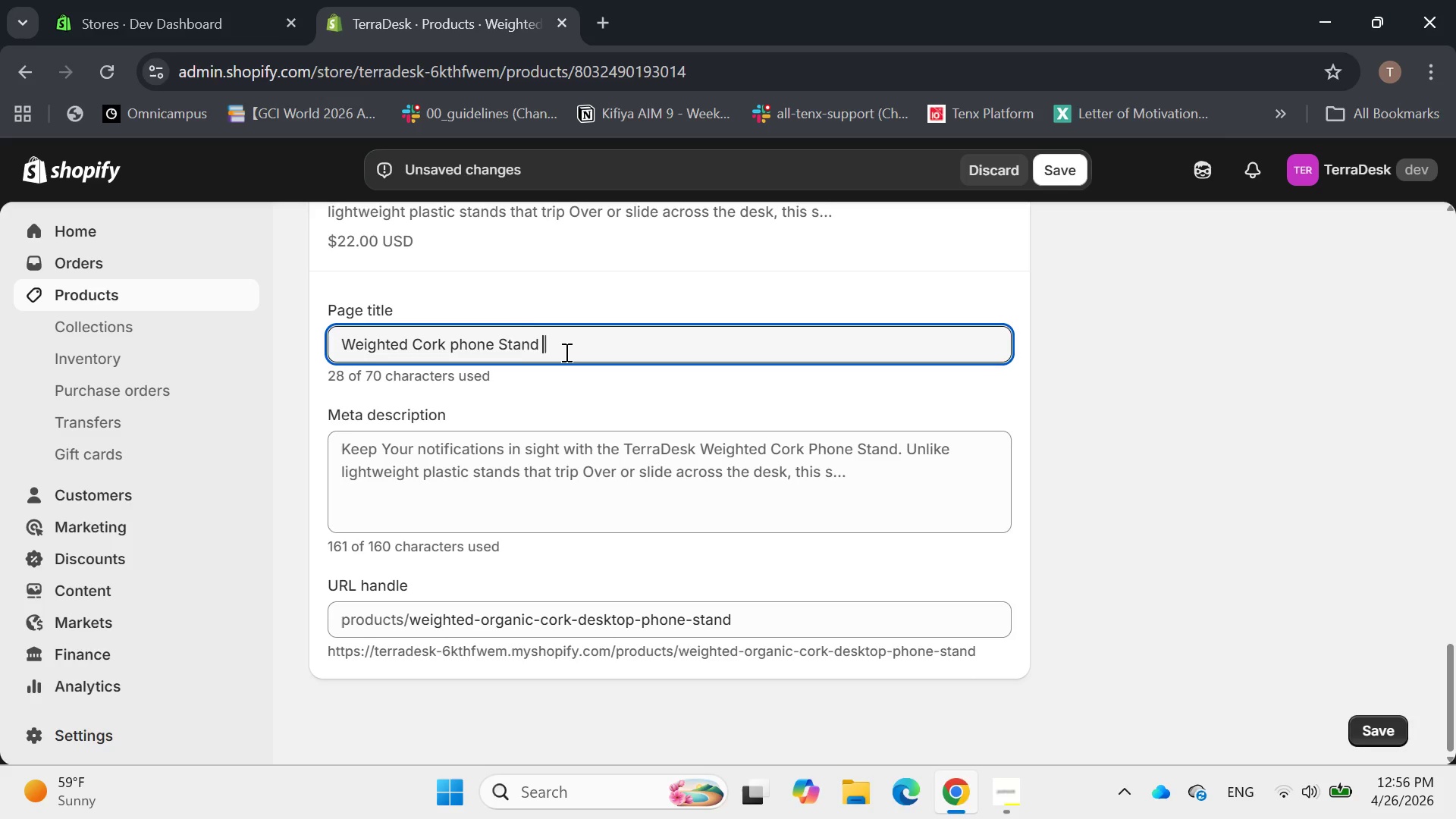 
key(ArrowRight)
 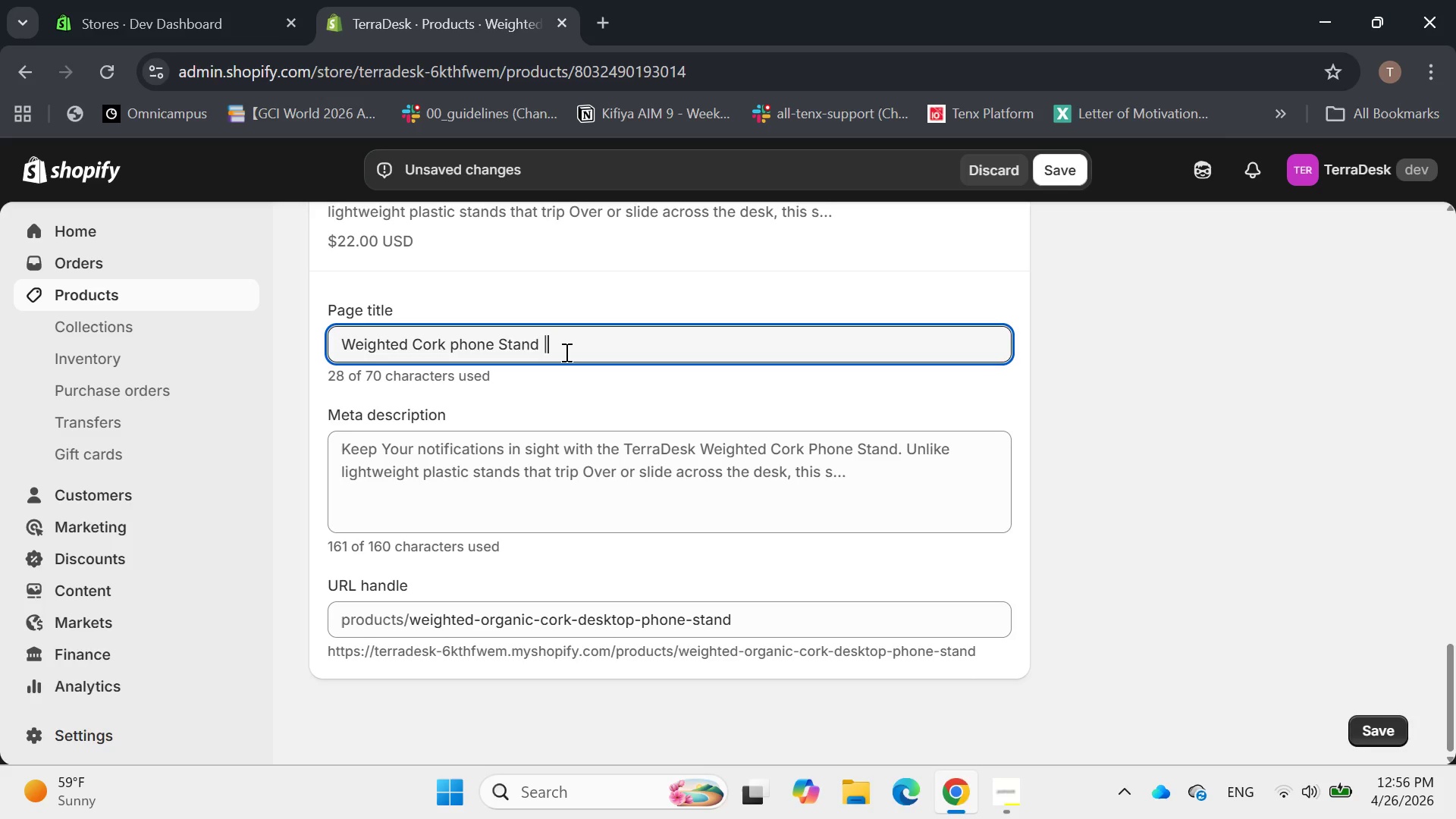 
key(ArrowRight)
 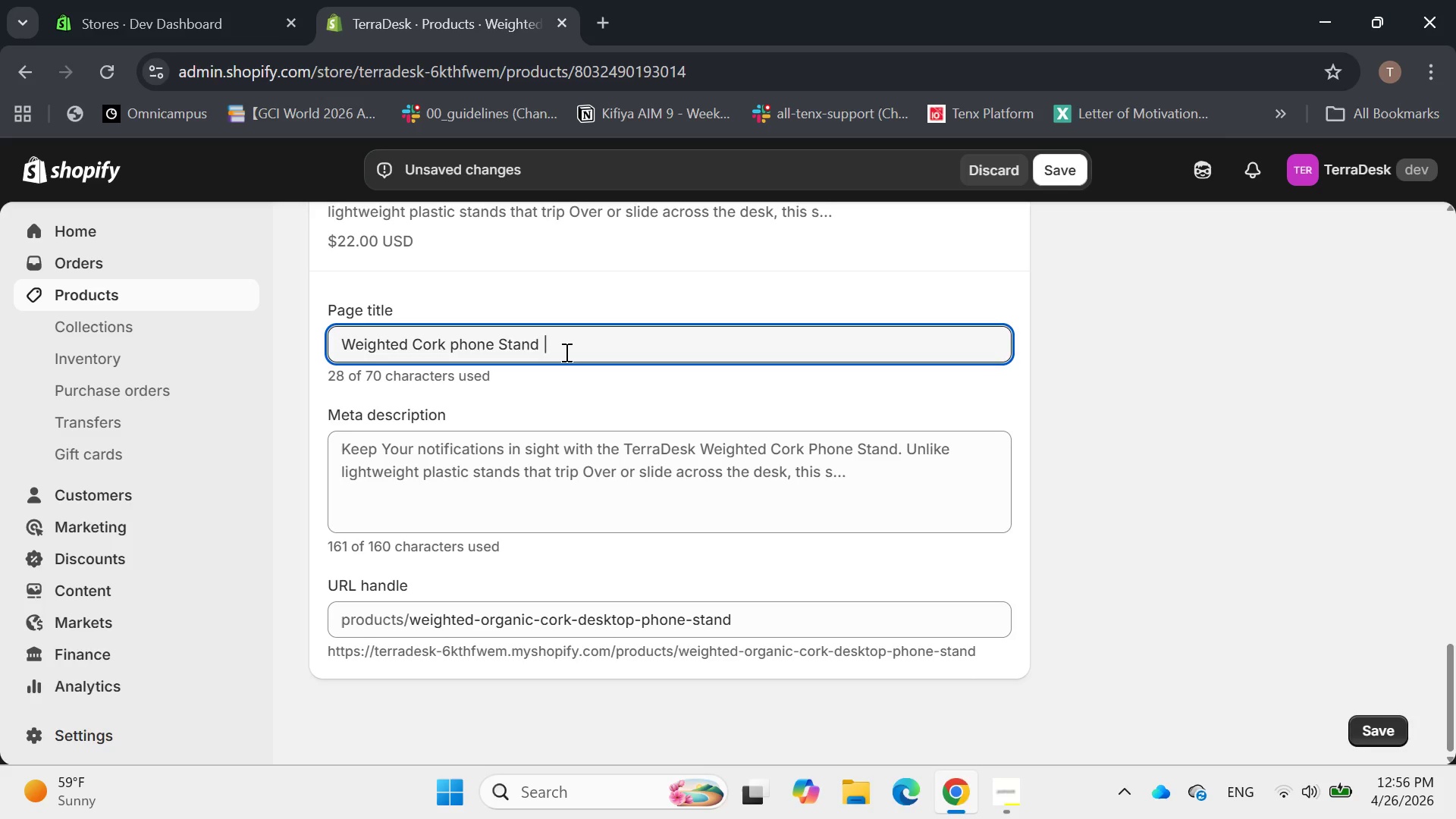 
type(Anti-Slip Desktop Holder)
 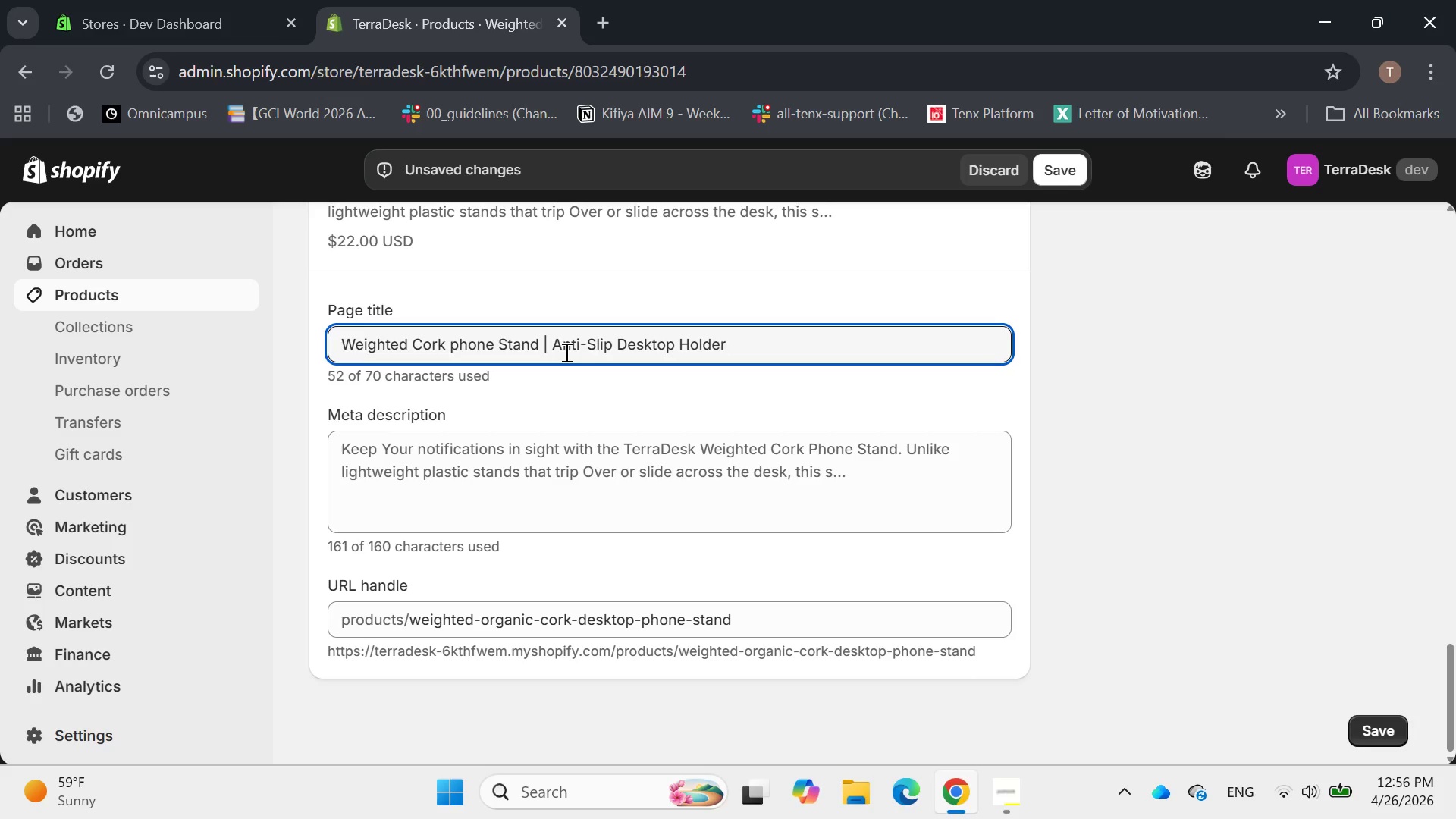 
left_click([592, 452])
 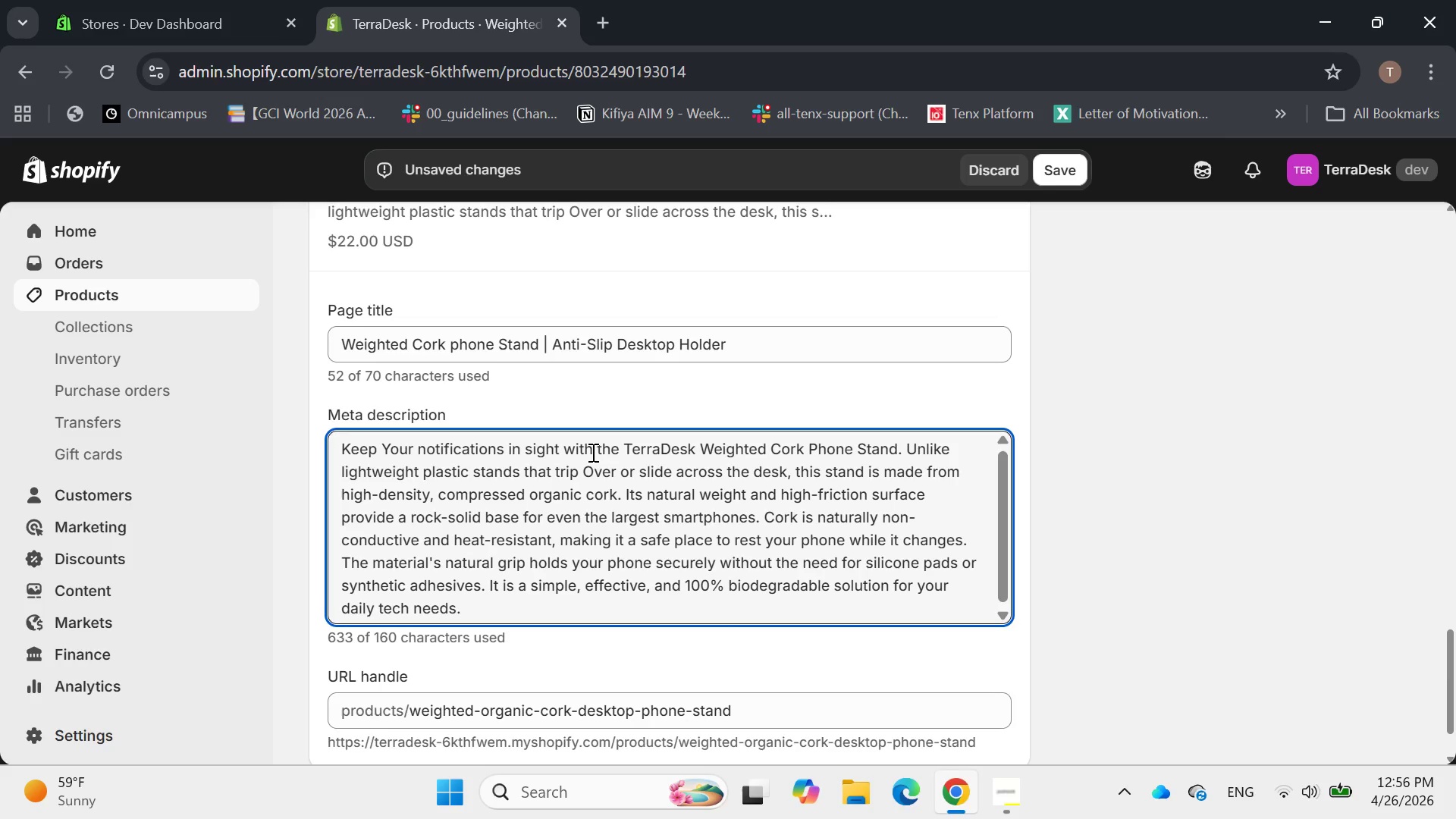 
key(Control+A)
 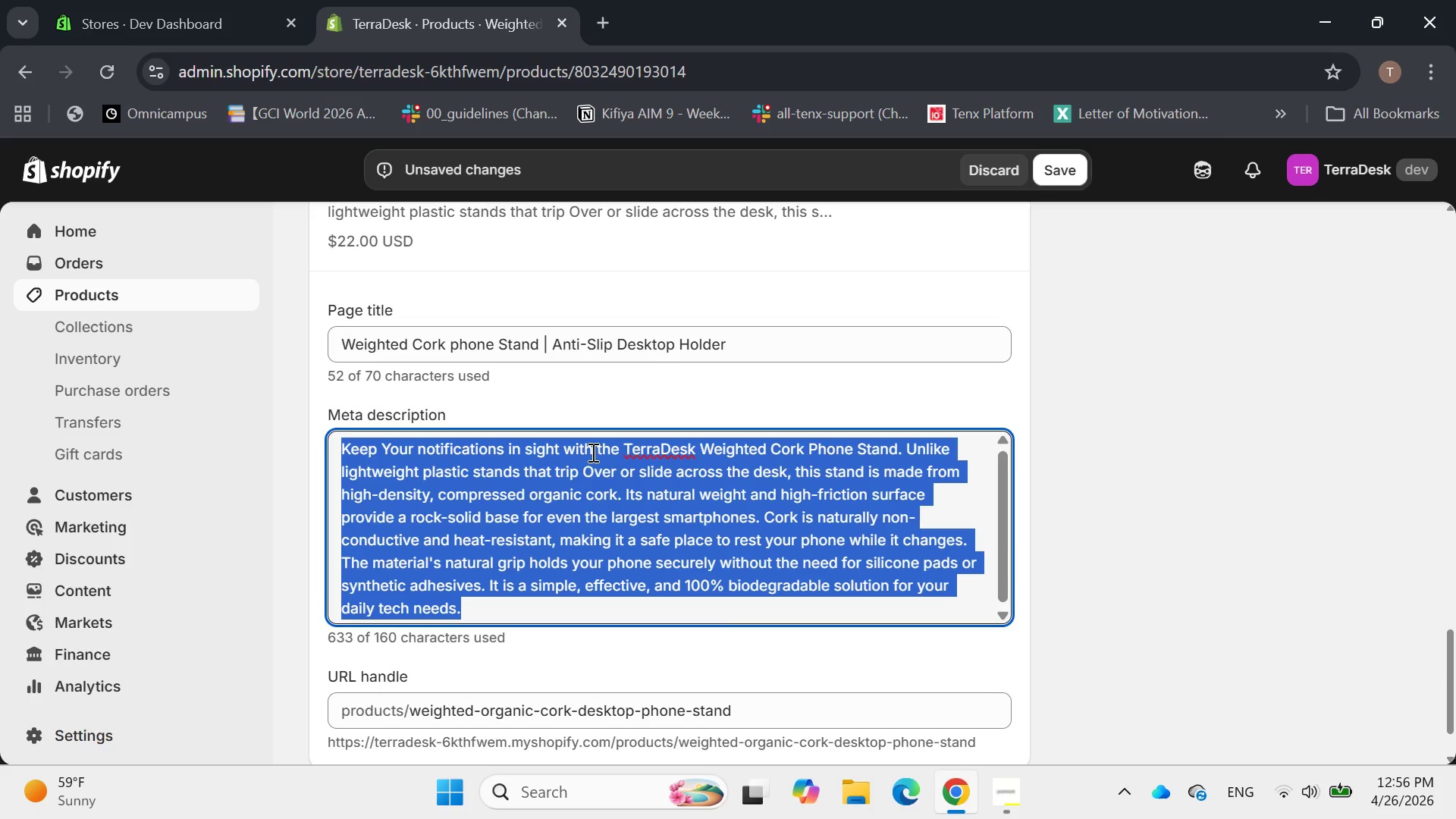 
key(Backspace)
 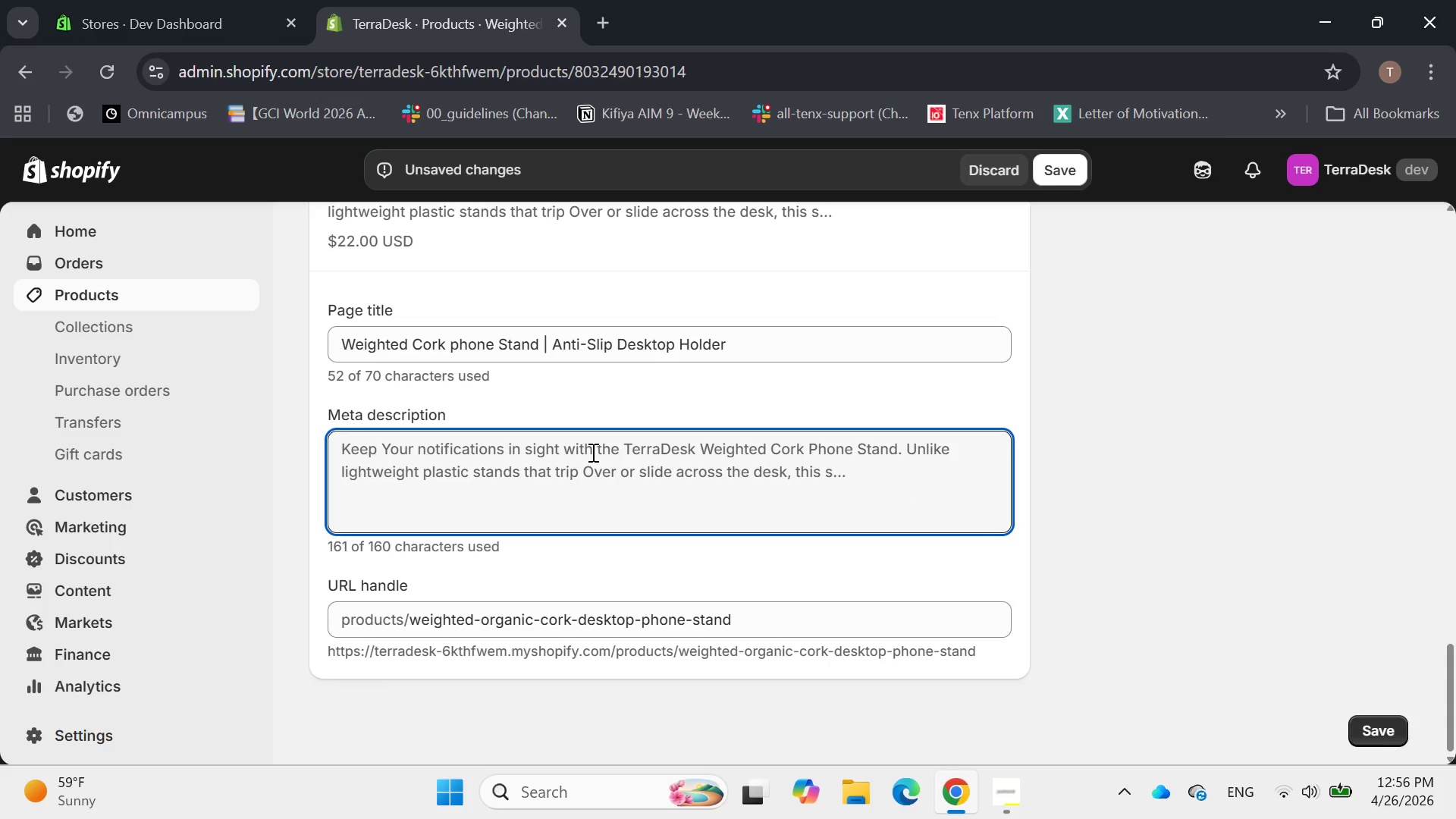 
key(CapsLock)
 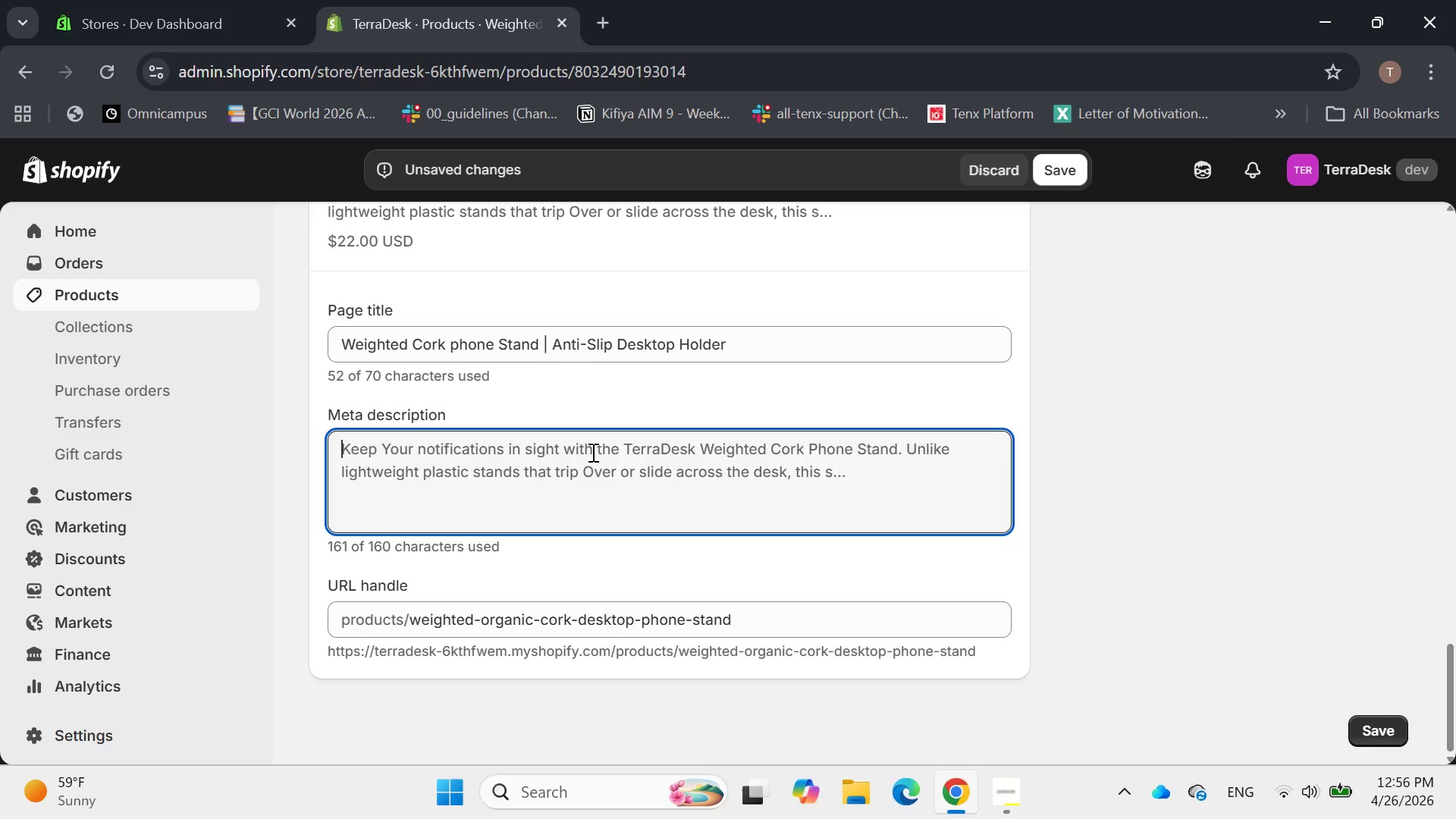 
wait(6.64)
 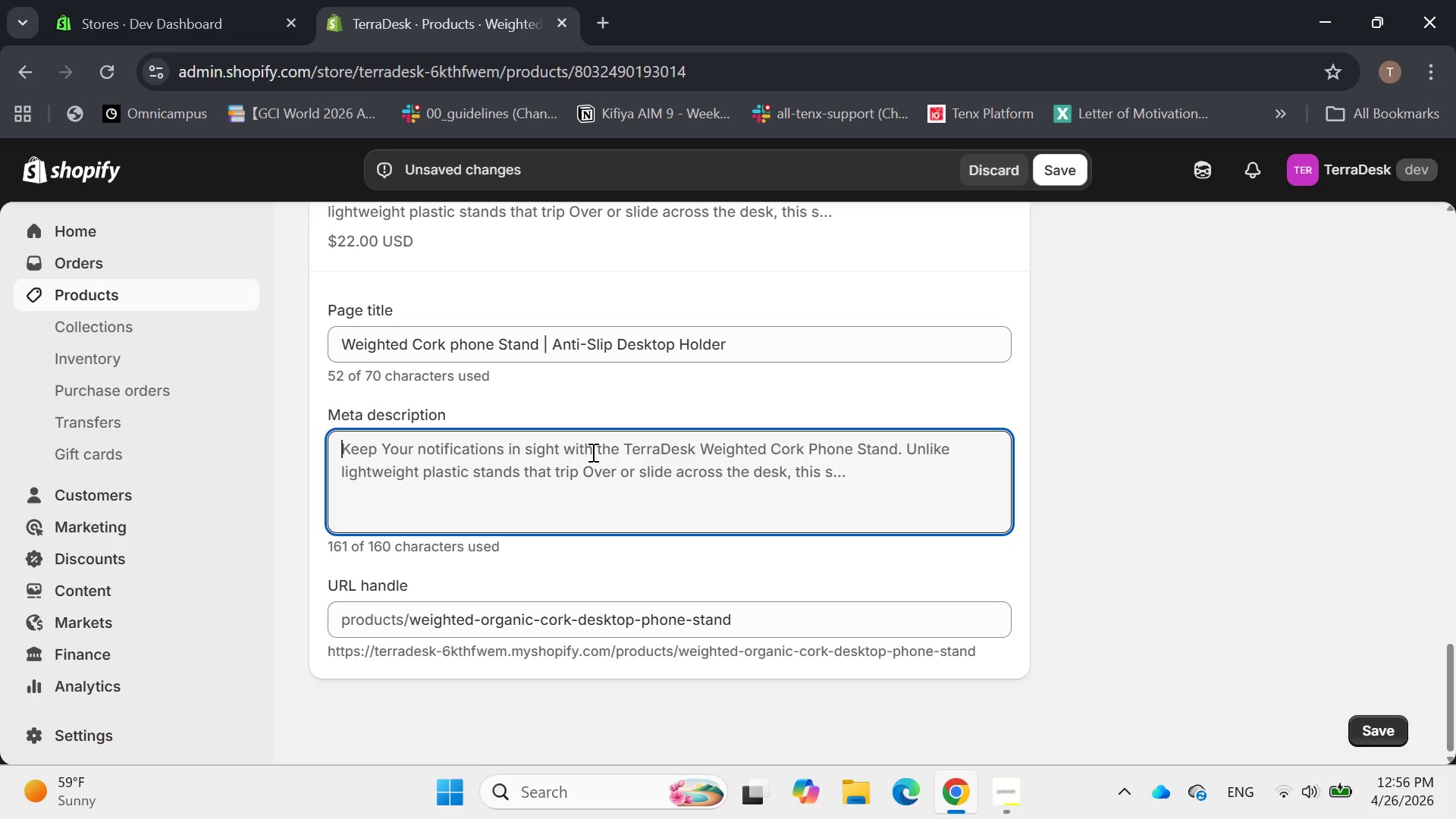 
type(Anti-slip cork phone holder for desk. )
 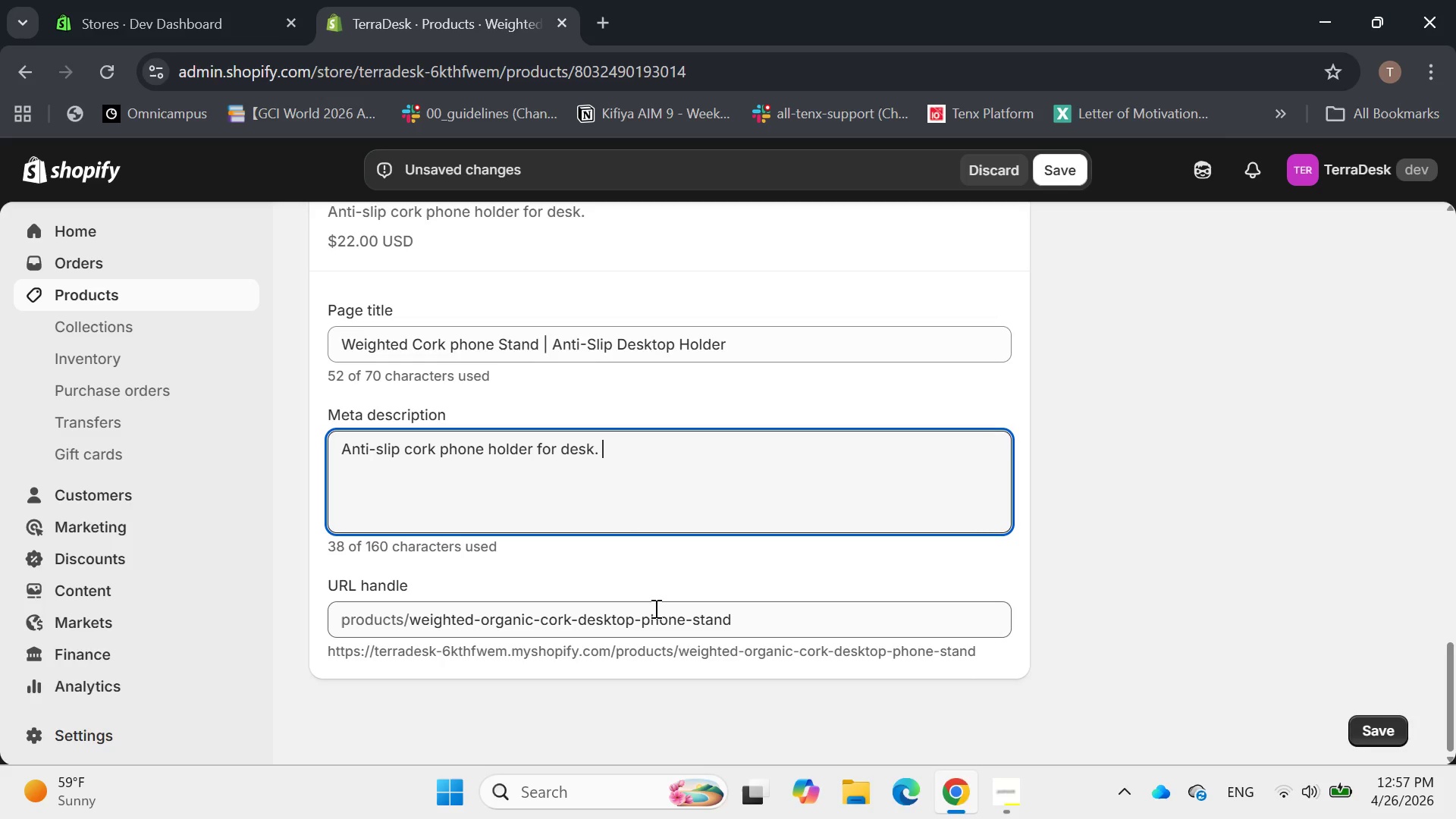 
type(Stable, Weighted design made from 100% organic )
key(Backspace)
type(, biographu)
key(Backspace)
type(y)
 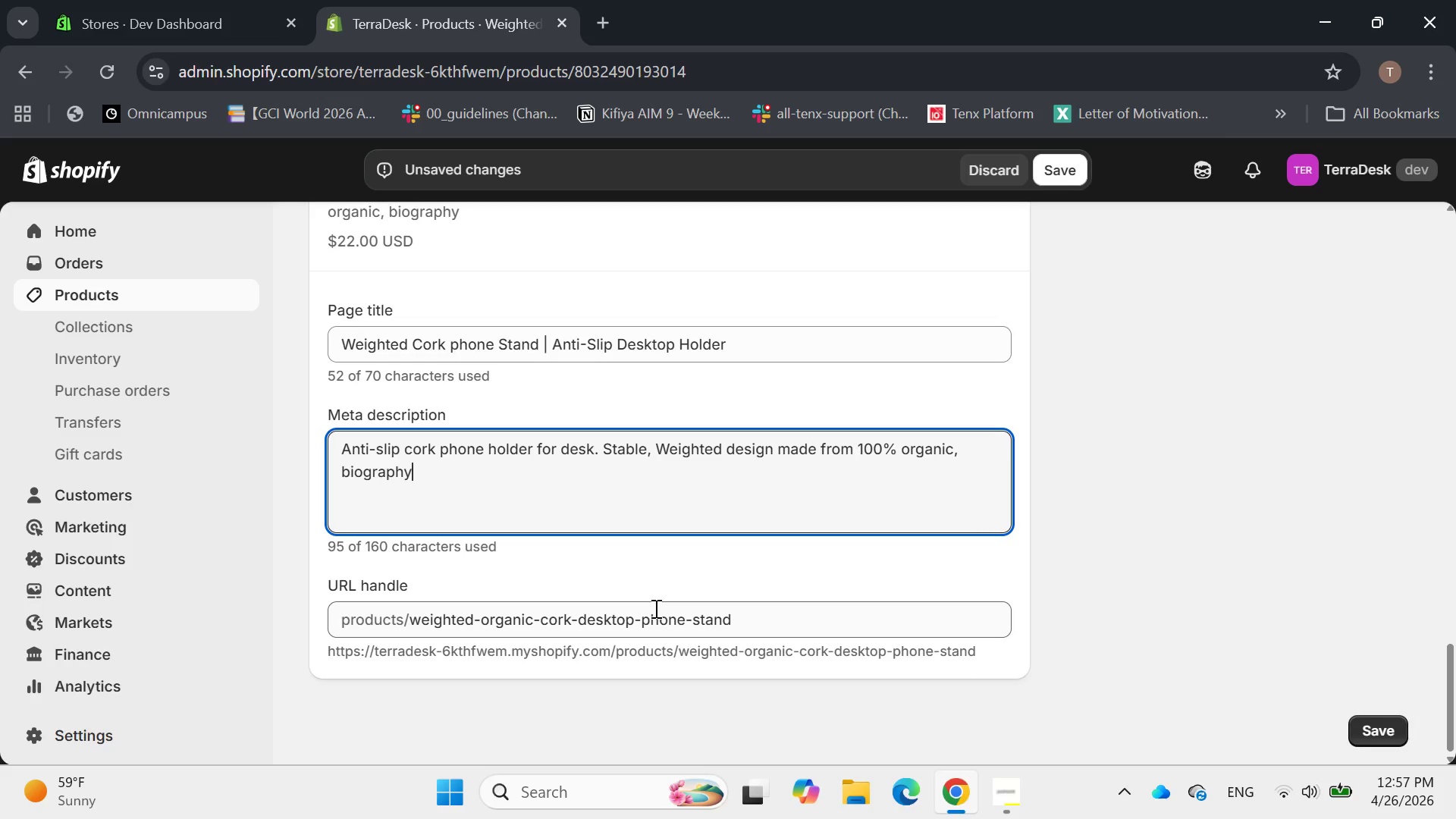 
key(Backspace)
key(Backspace)
key(Backspace)
type(dable Med)
 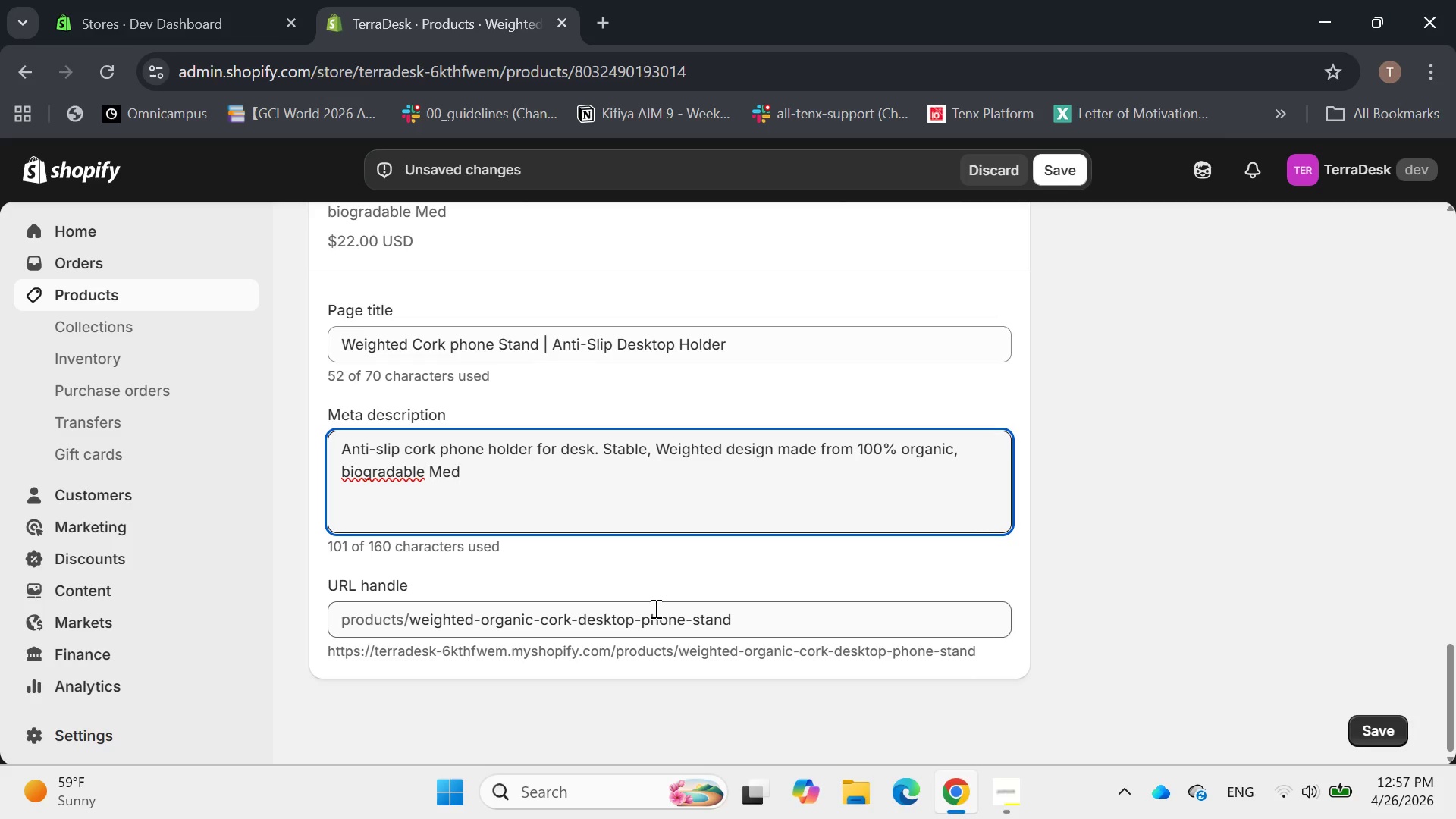 
wait(5.47)
 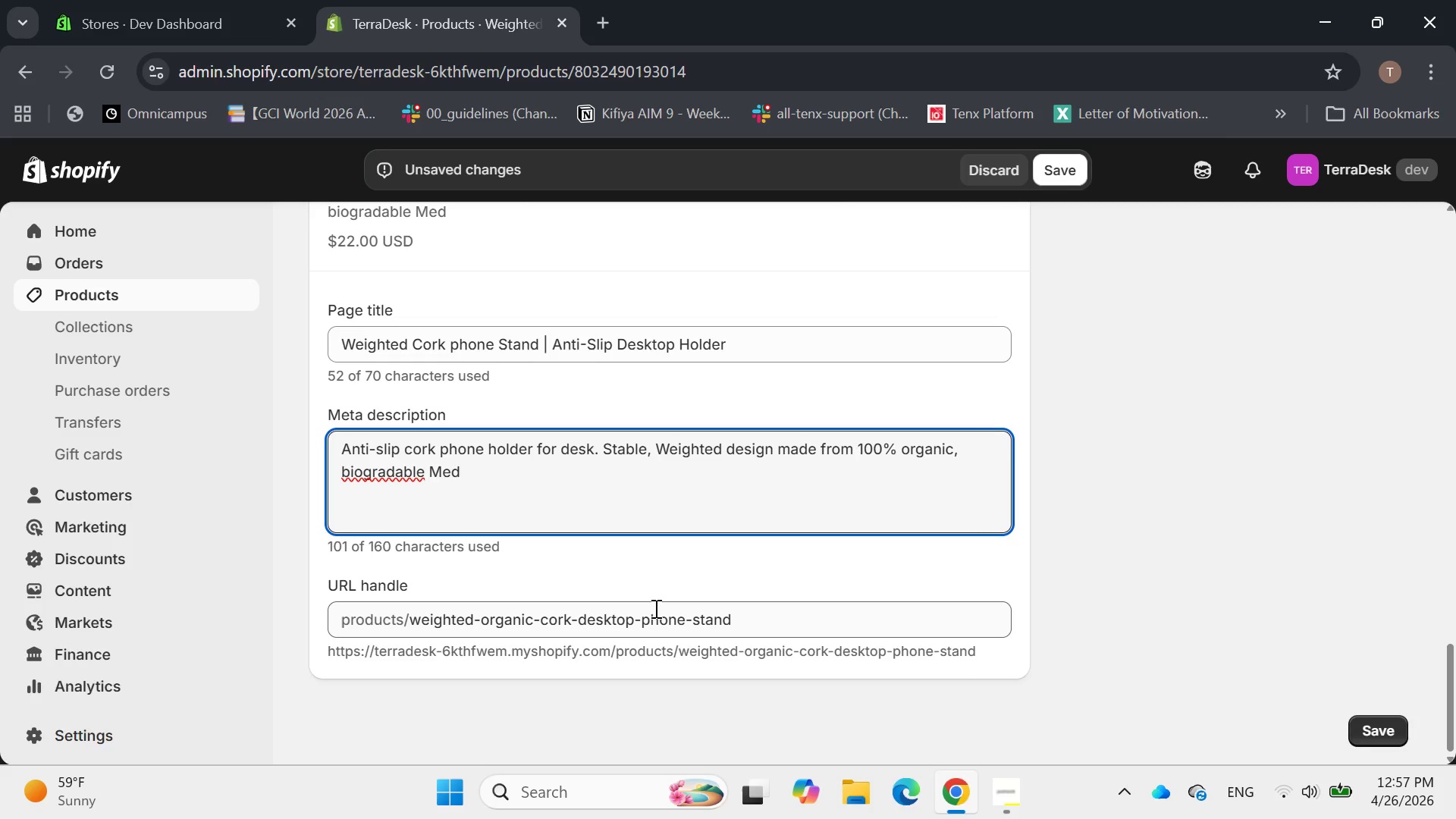 
left_click([365, 473])
 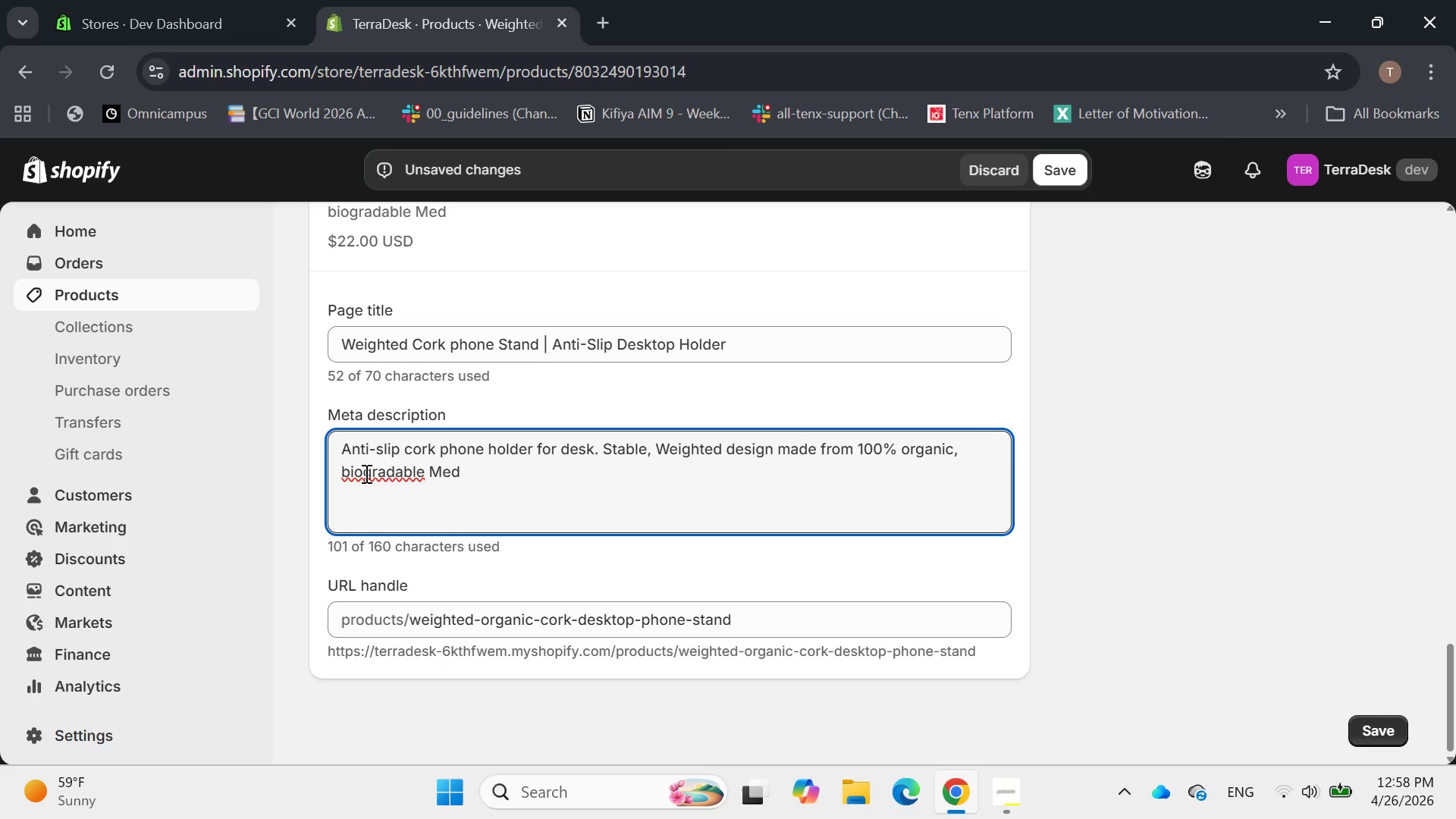 
type(de)
 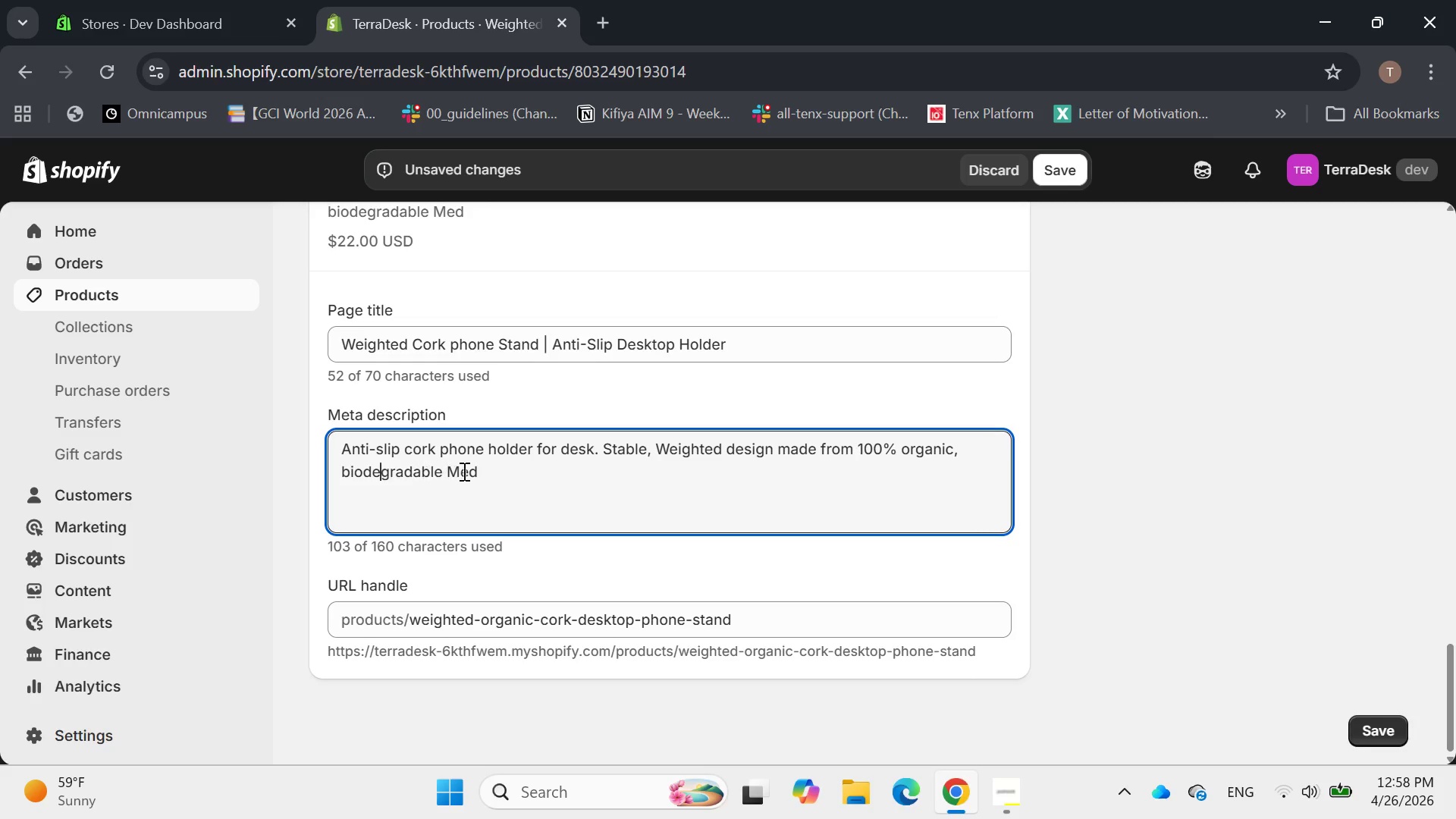 
left_click([499, 466])
 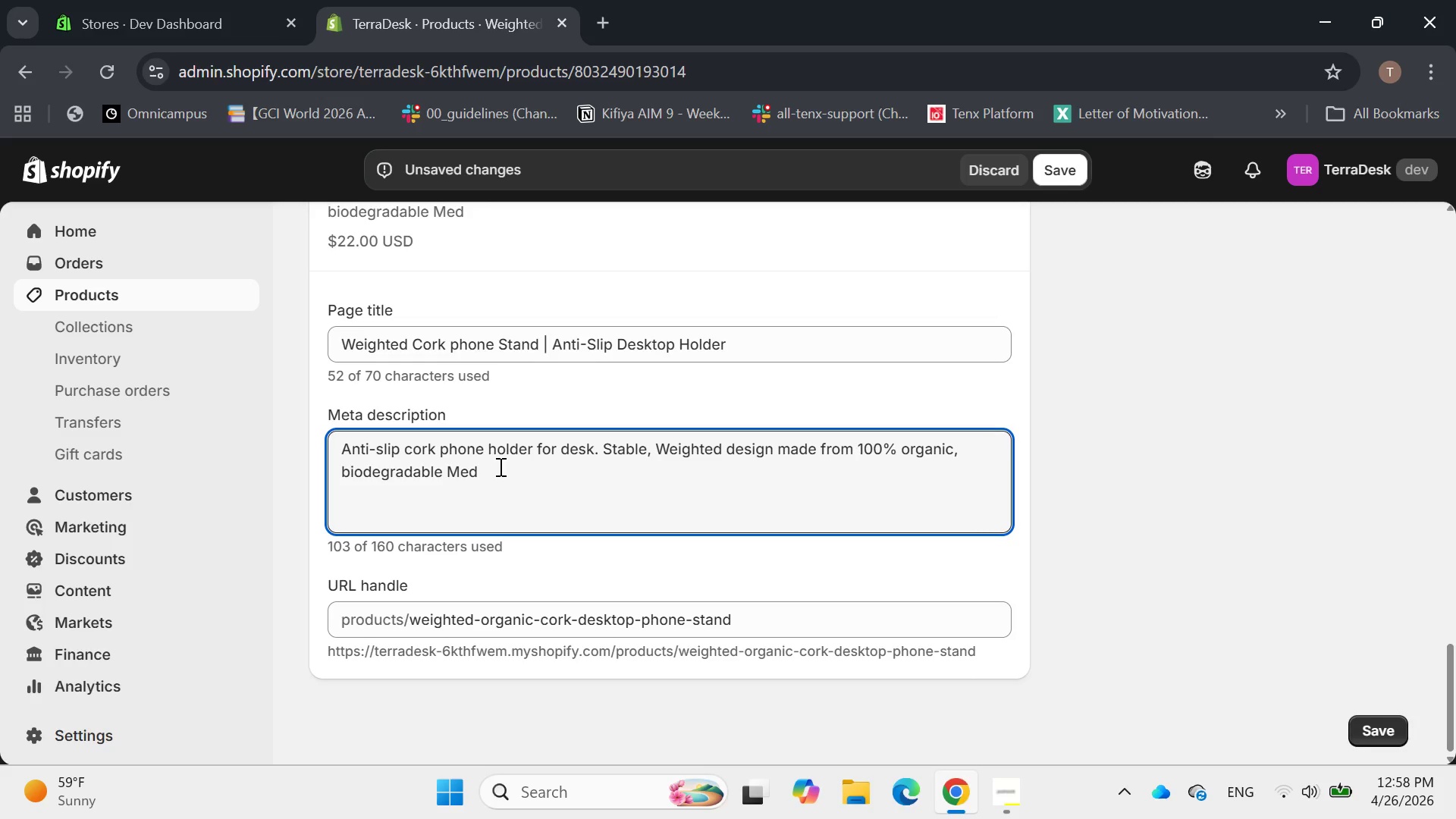 
wait(6.39)
 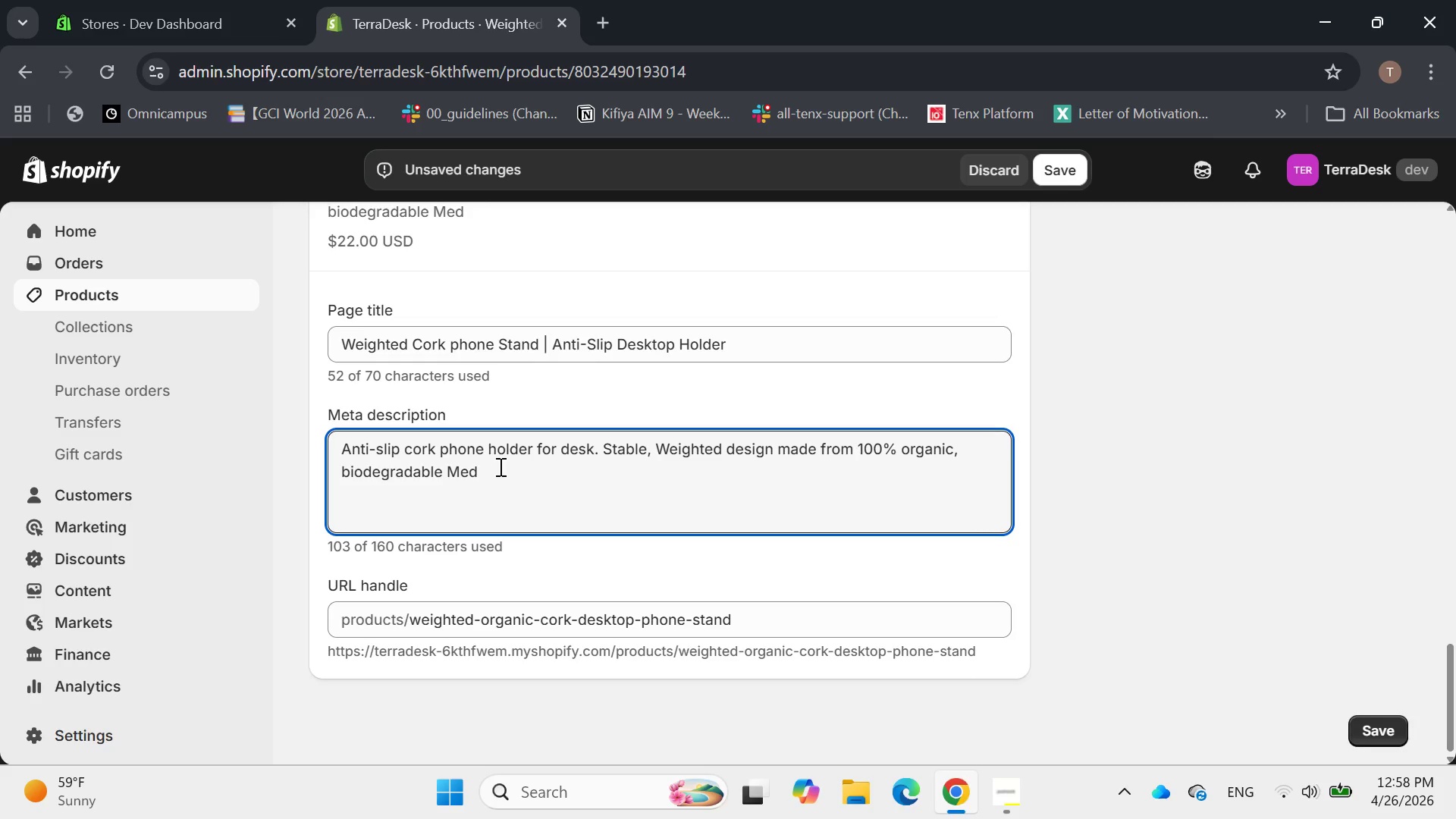 
type(iterranean cork.)
 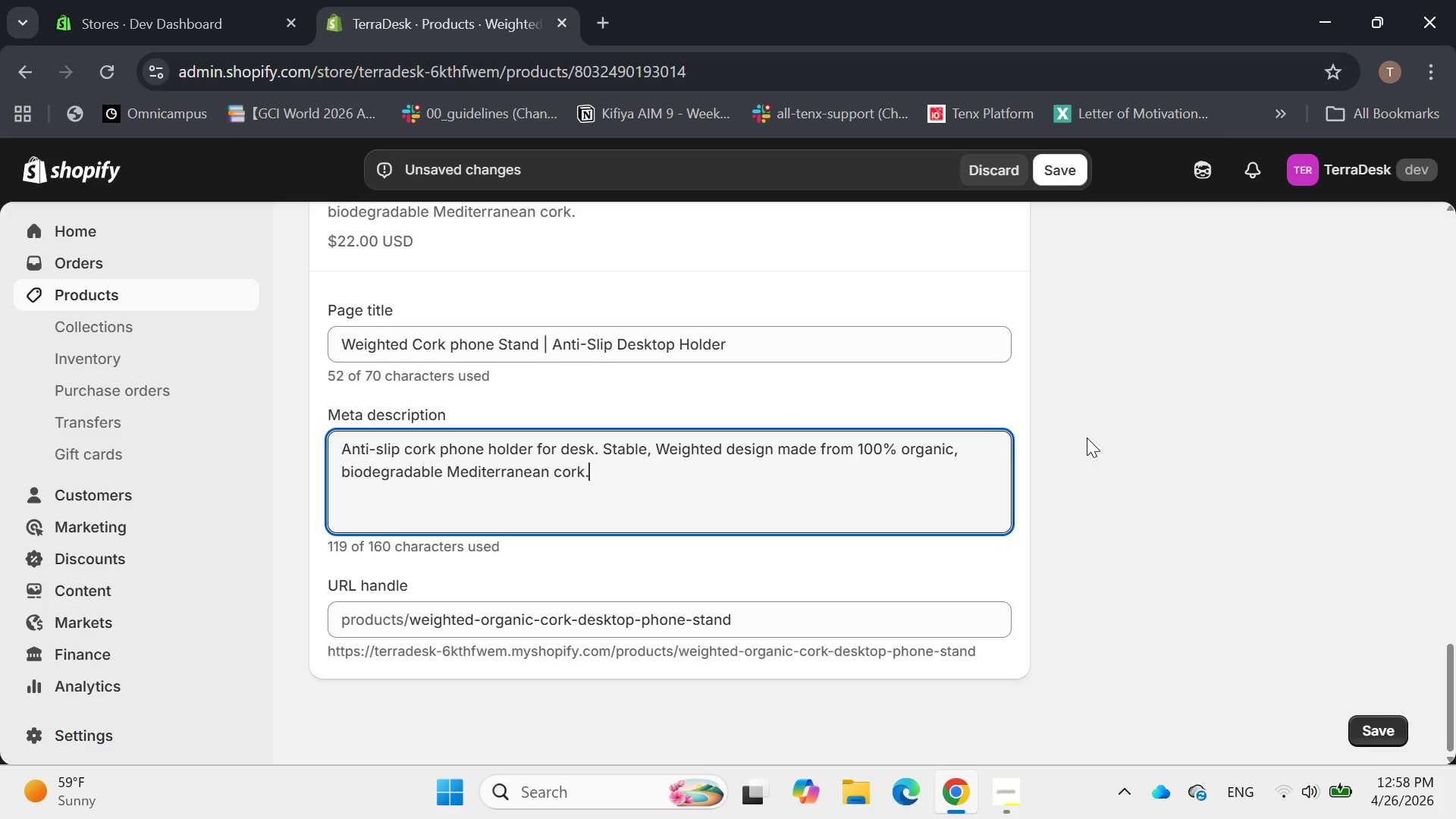 
scroll: coordinate [1082, 438], scroll_direction: down, amount: 1.0
 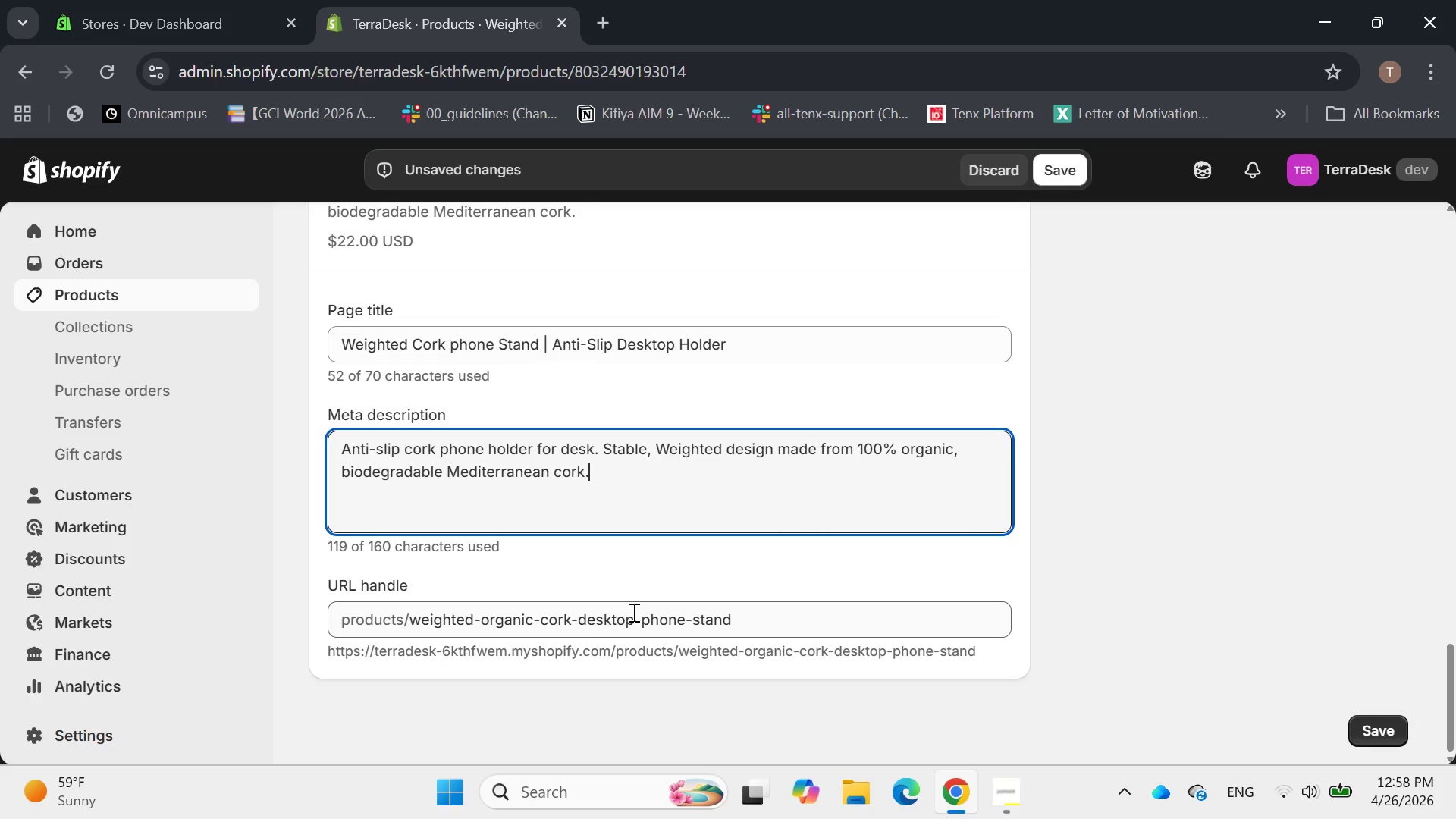 
wait(10.47)
 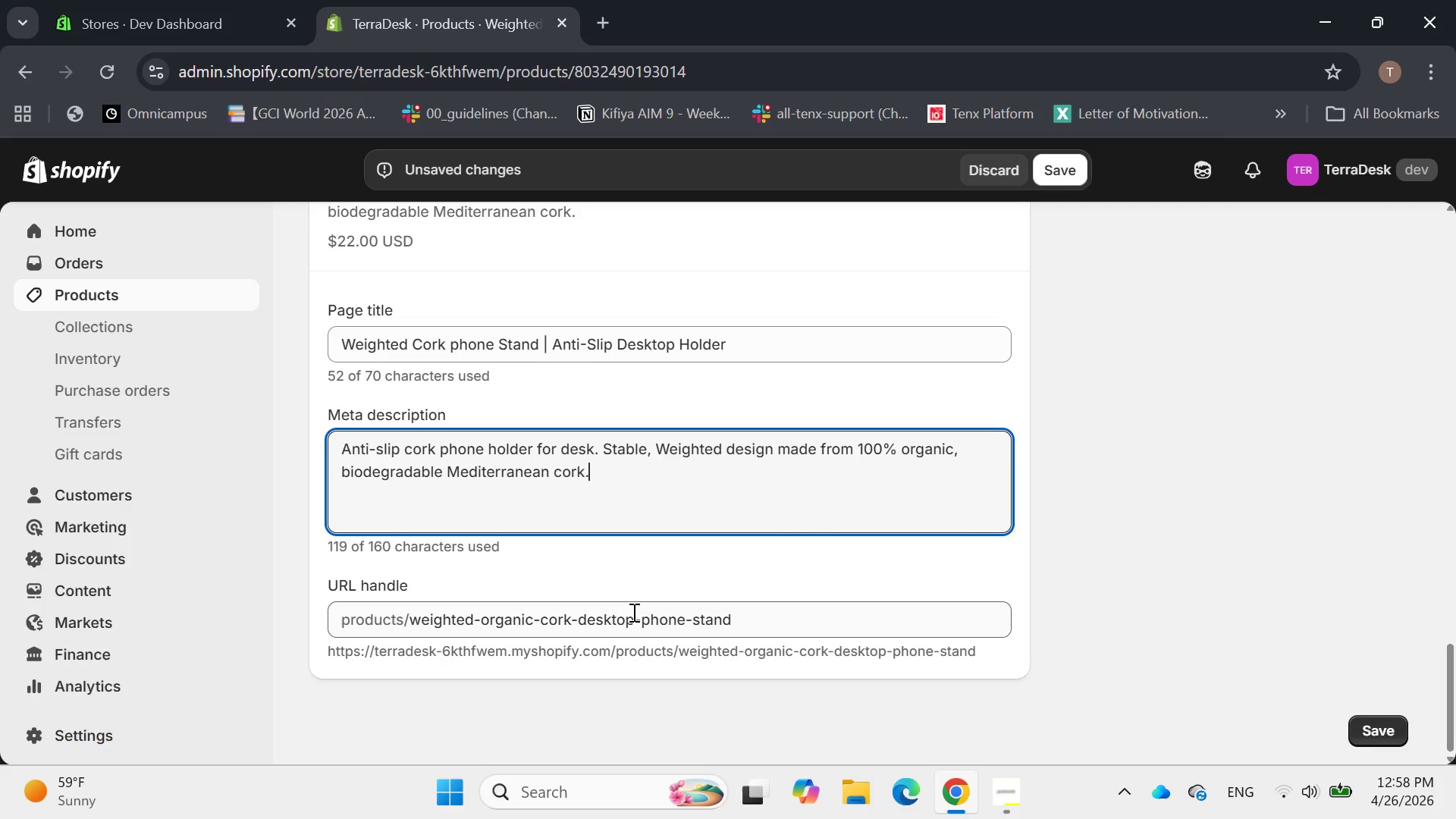 
left_click_drag(start_coordinate=[412, 623], to_coordinate=[538, 625])
 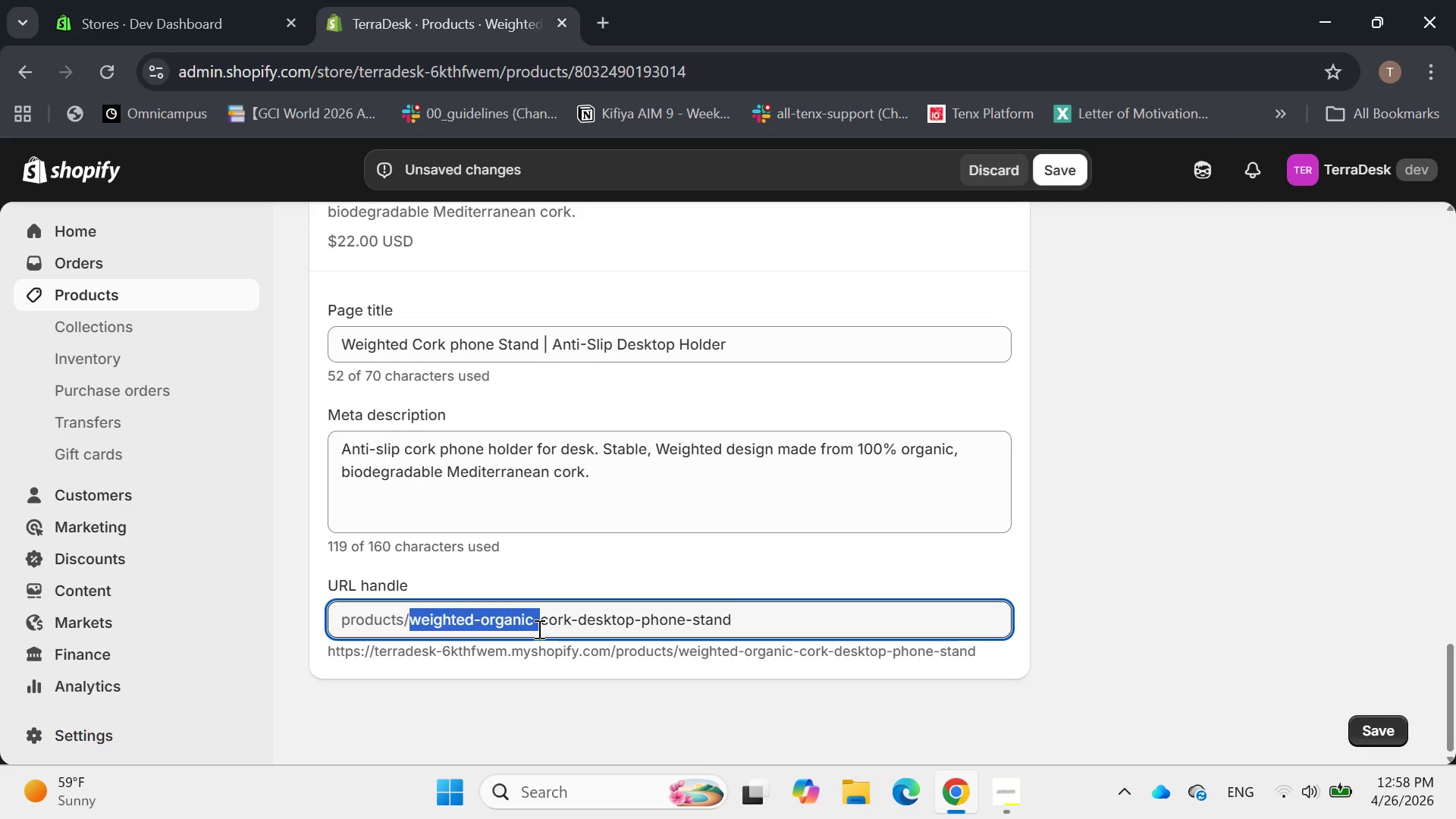 
key(Backspace)
 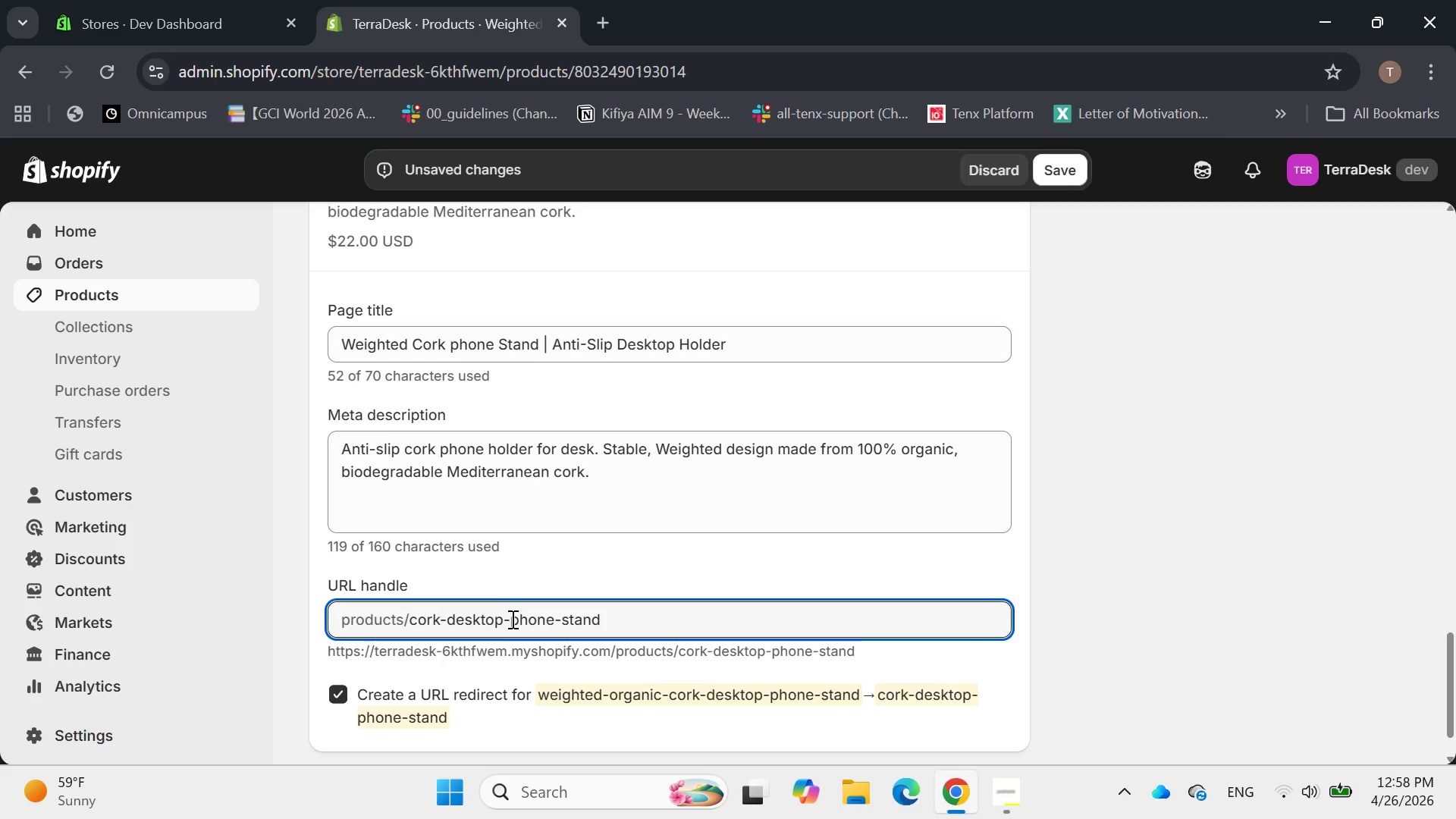 
left_click_drag(start_coordinate=[509, 621], to_coordinate=[448, 610])
 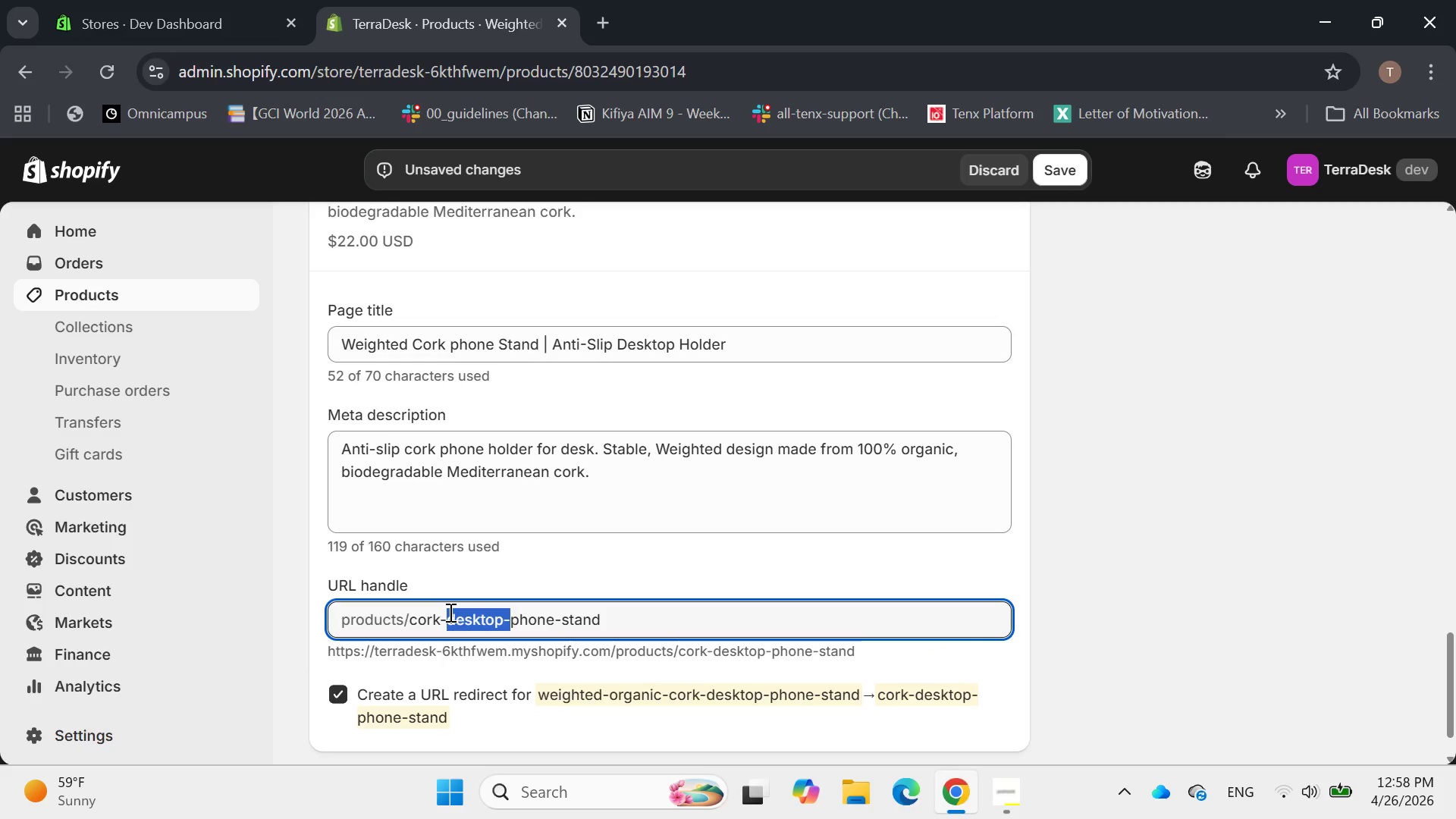 
key(Backspace)
 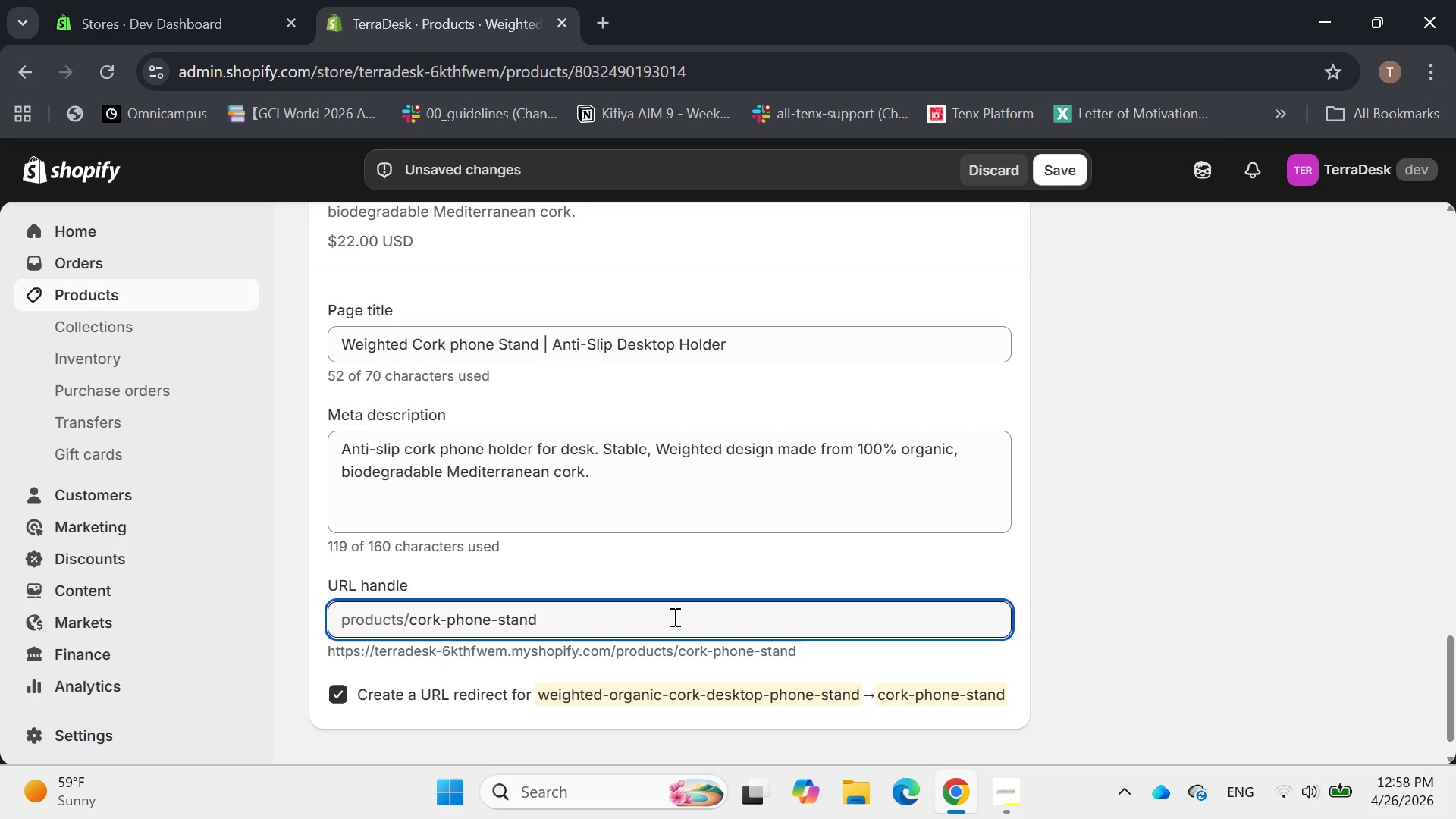 
left_click([671, 617])
 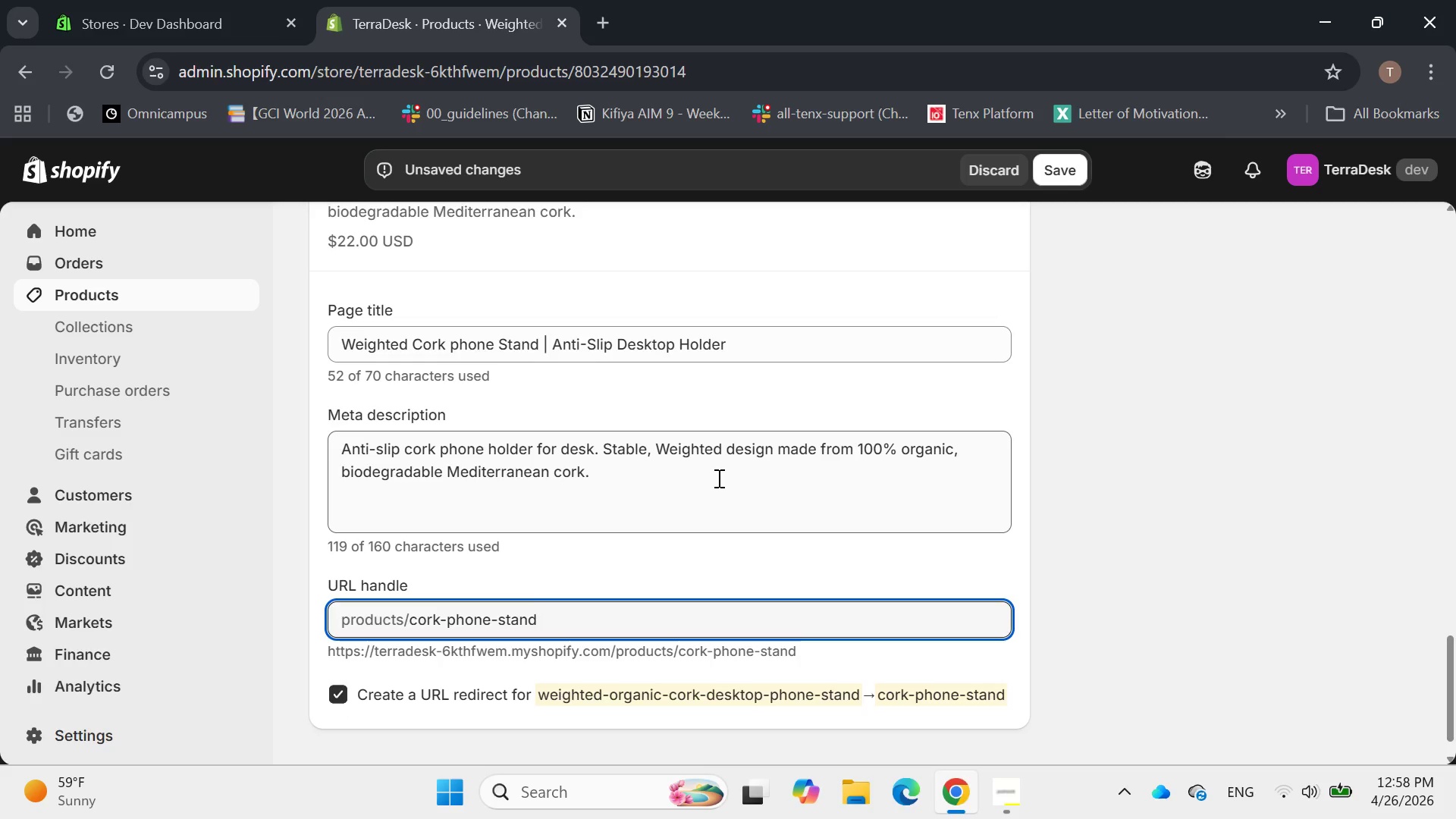 
left_click([622, 560])
 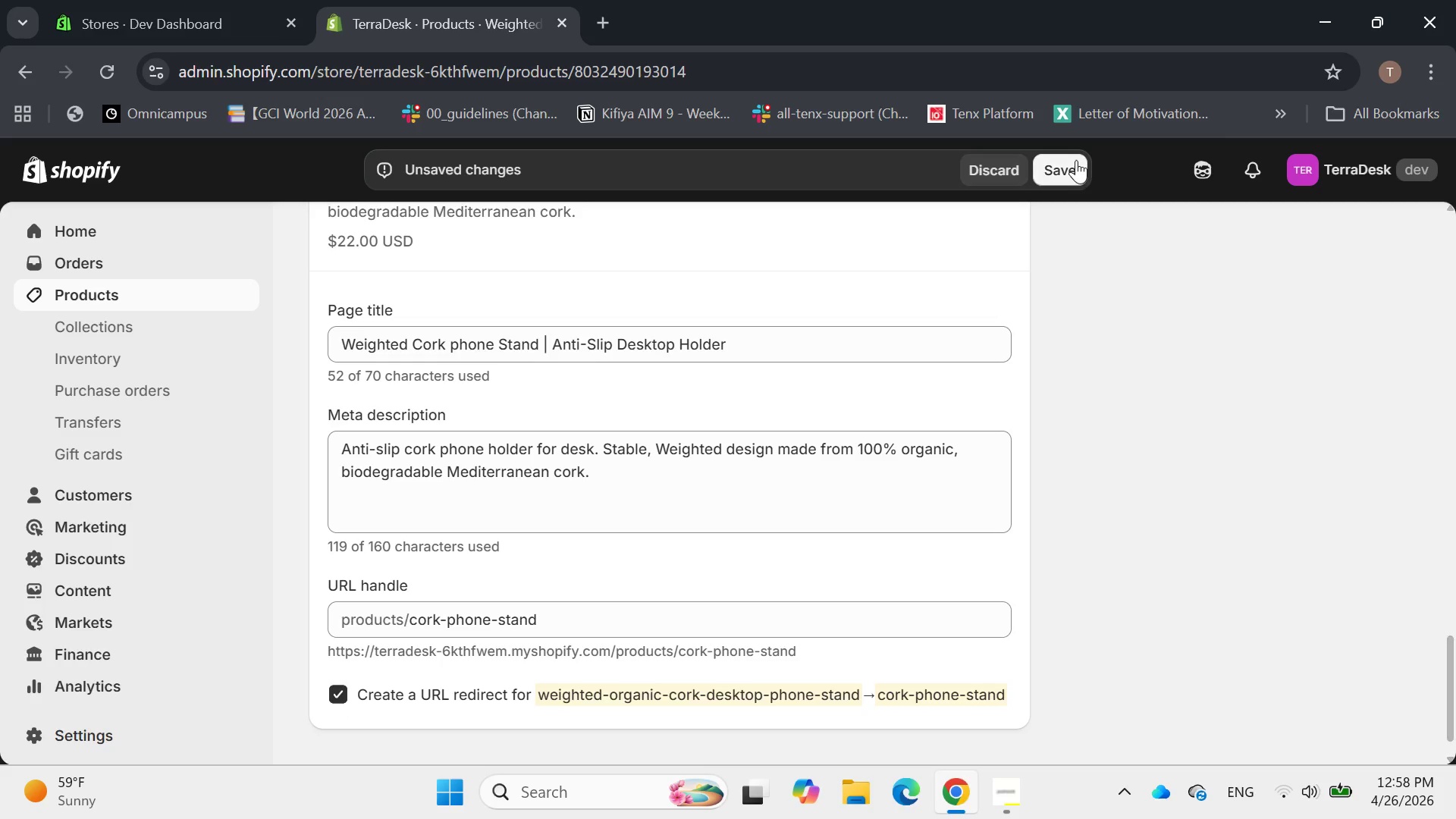 
left_click([1076, 160])
 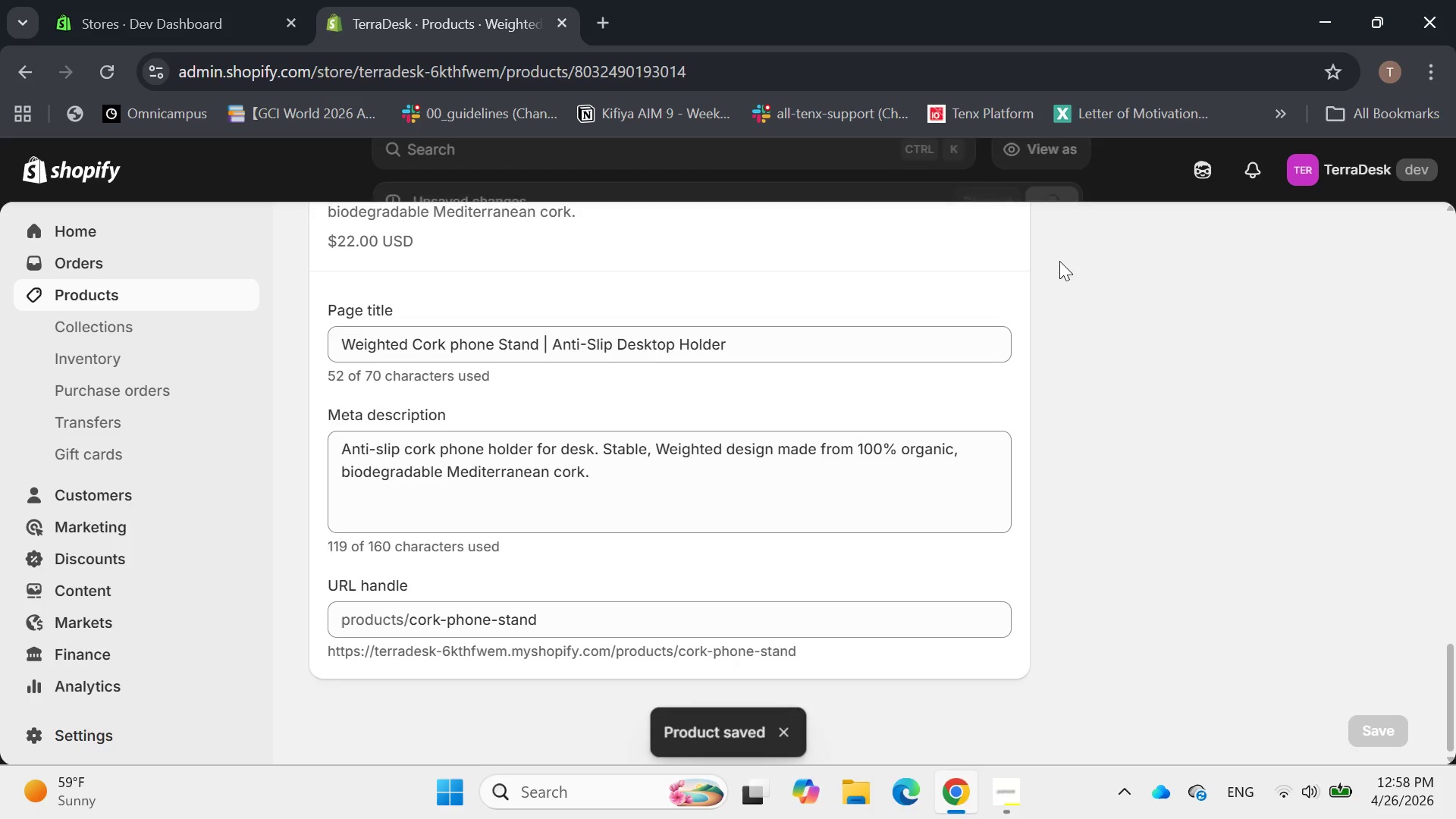 
wait(5.89)
 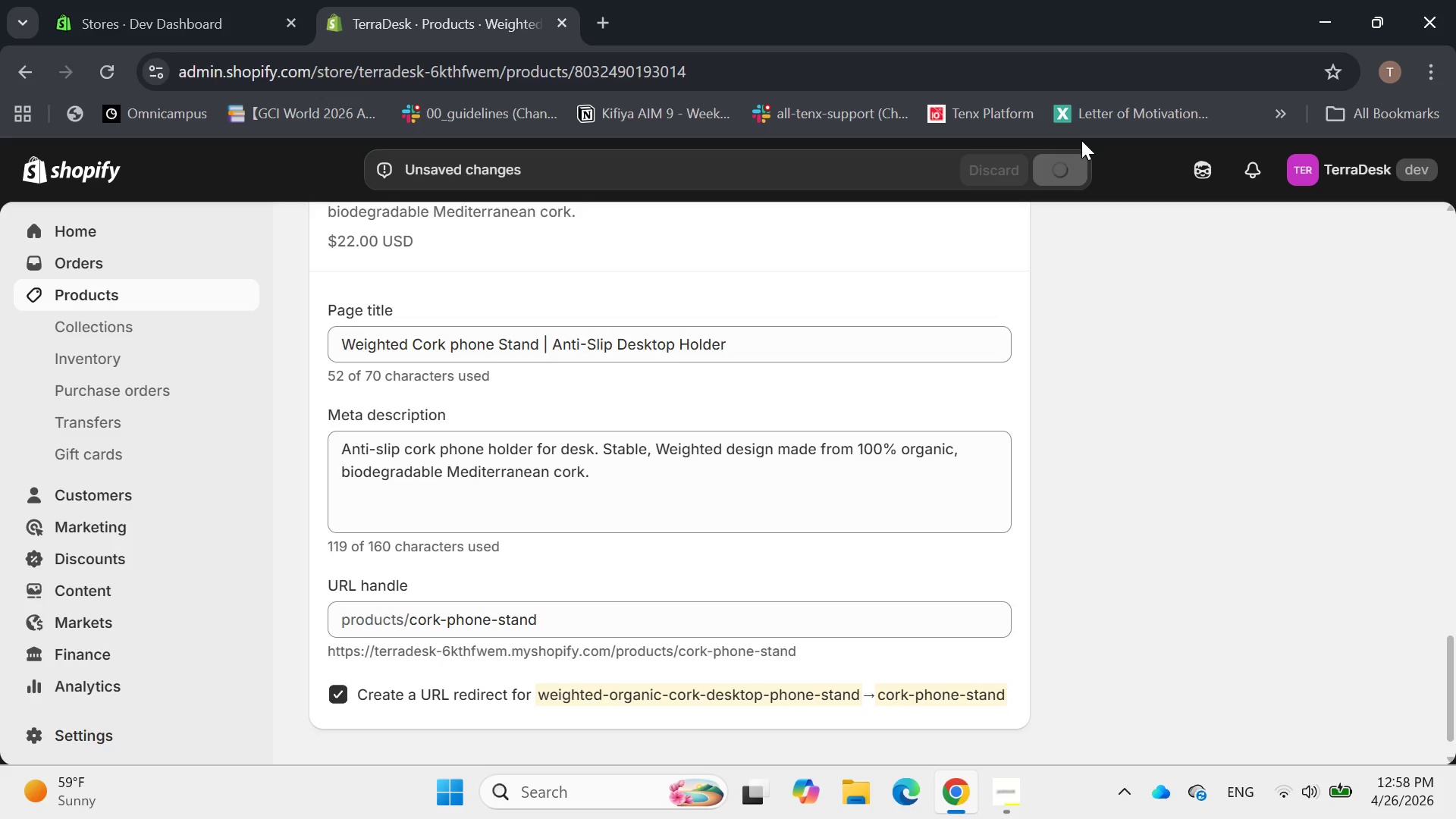 
scroll: coordinate [1059, 262], scroll_direction: down, amount: 2.0
 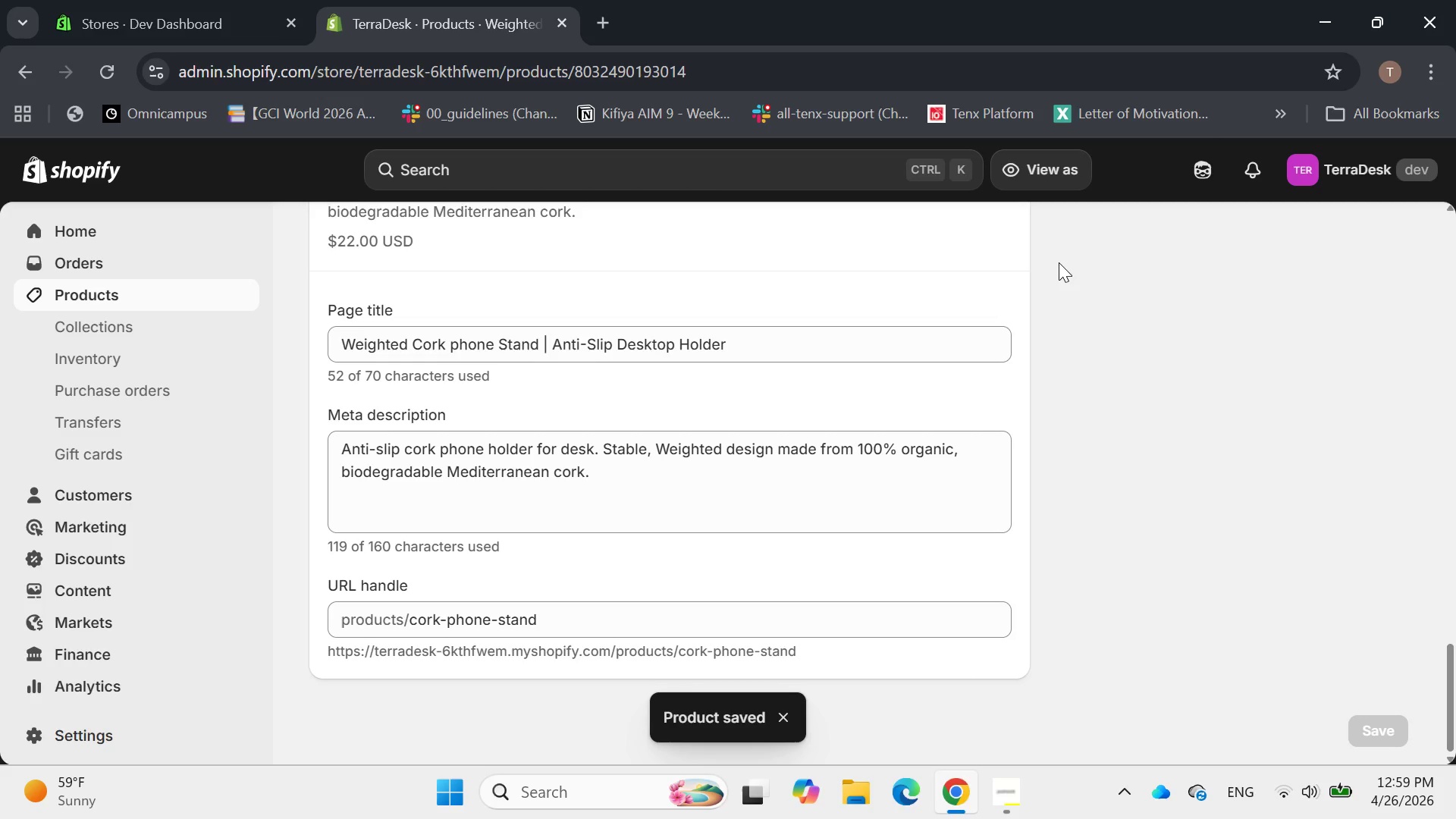 
scroll: coordinate [1063, 259], scroll_direction: up, amount: 26.0
 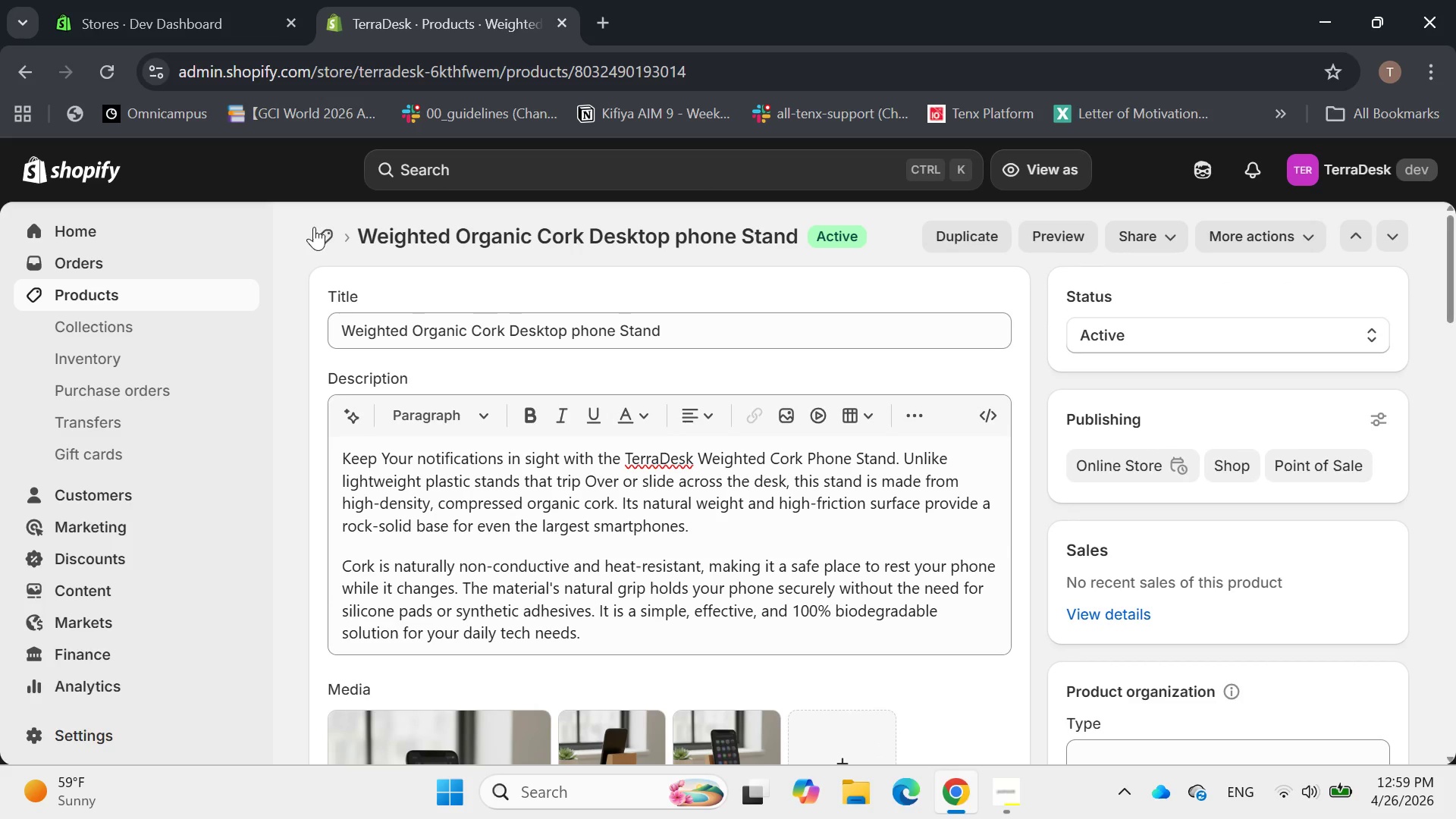 
left_click([318, 233])
 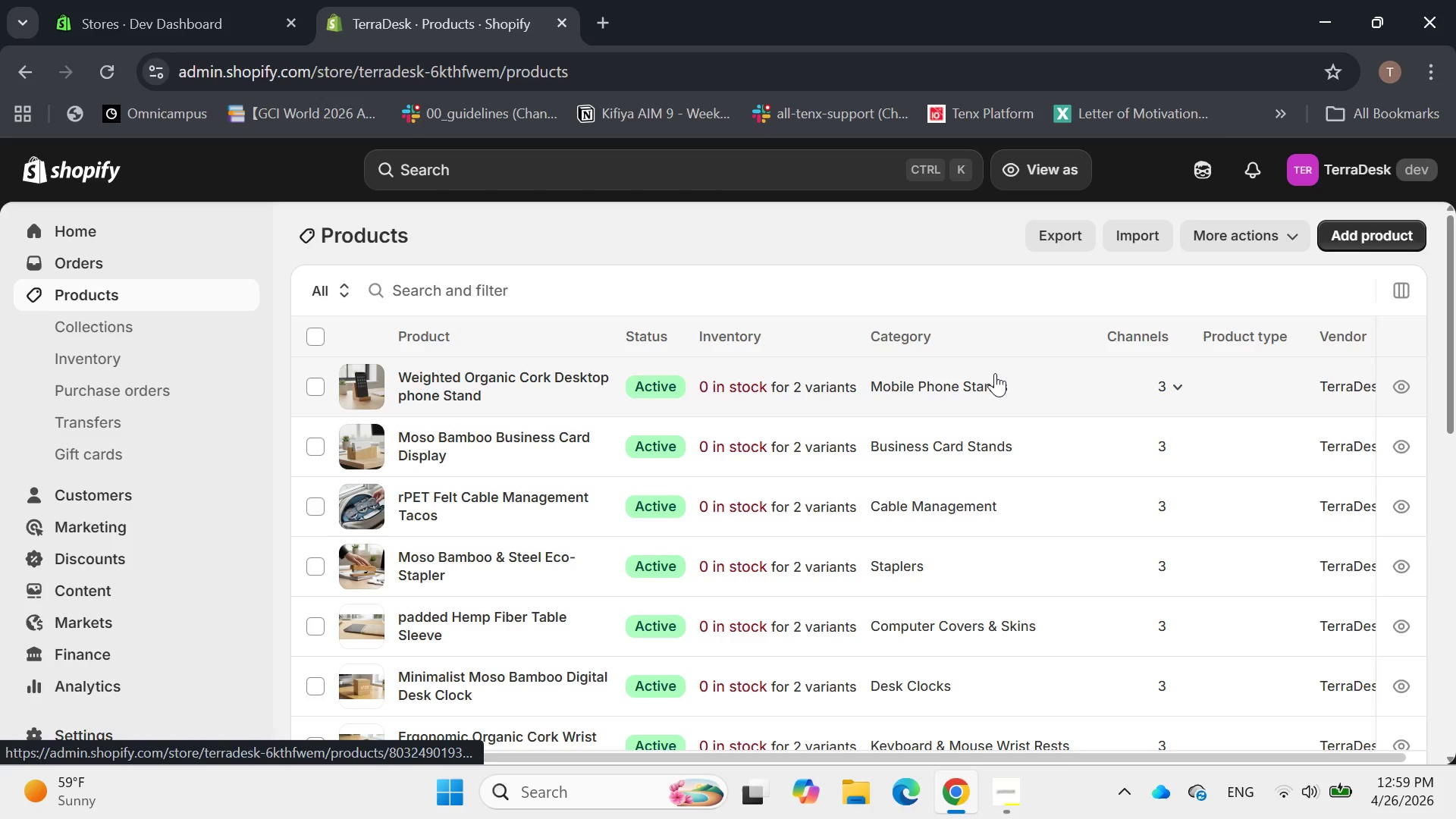 
left_click([1348, 234])
 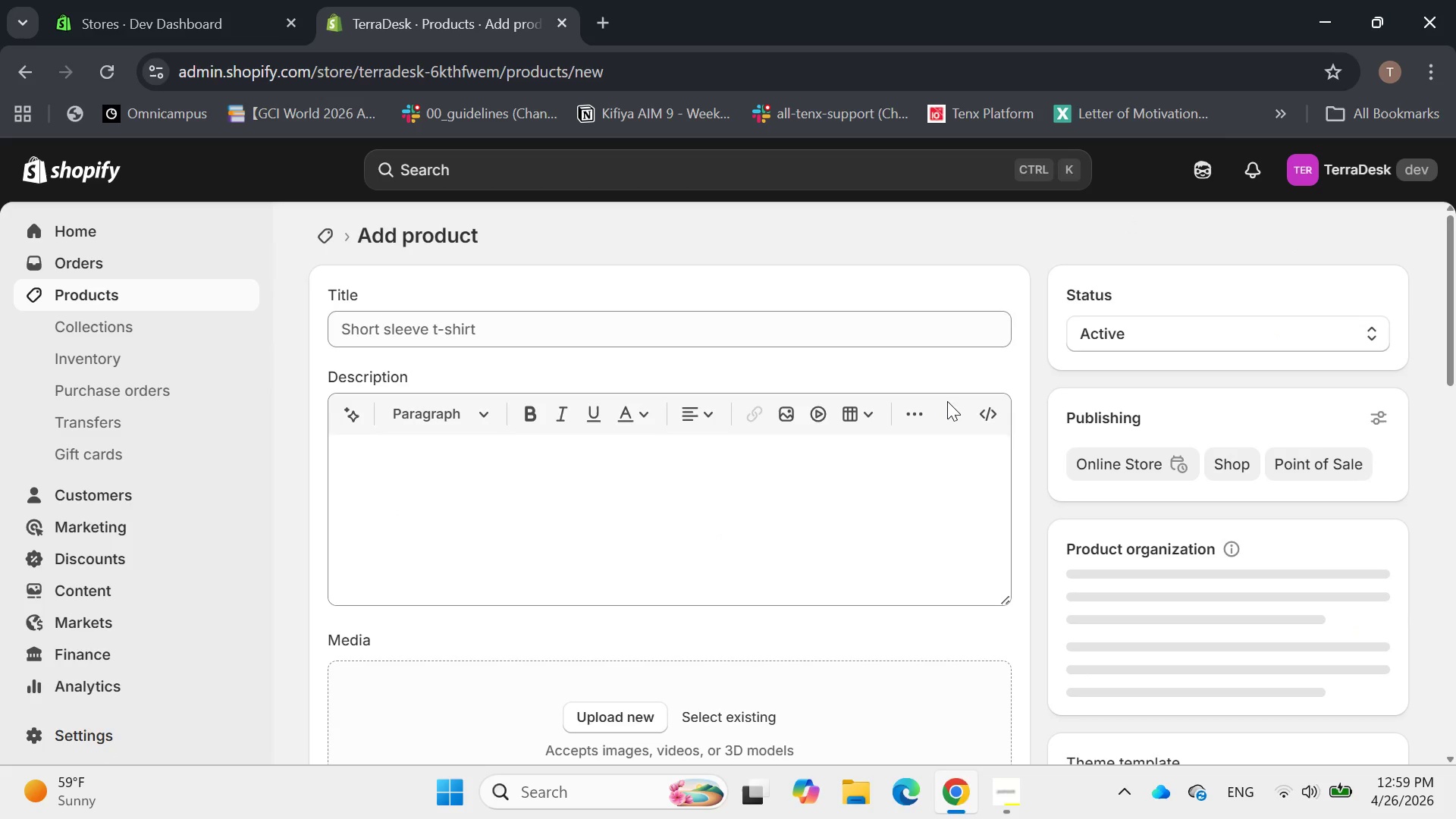 
left_click([683, 314])
 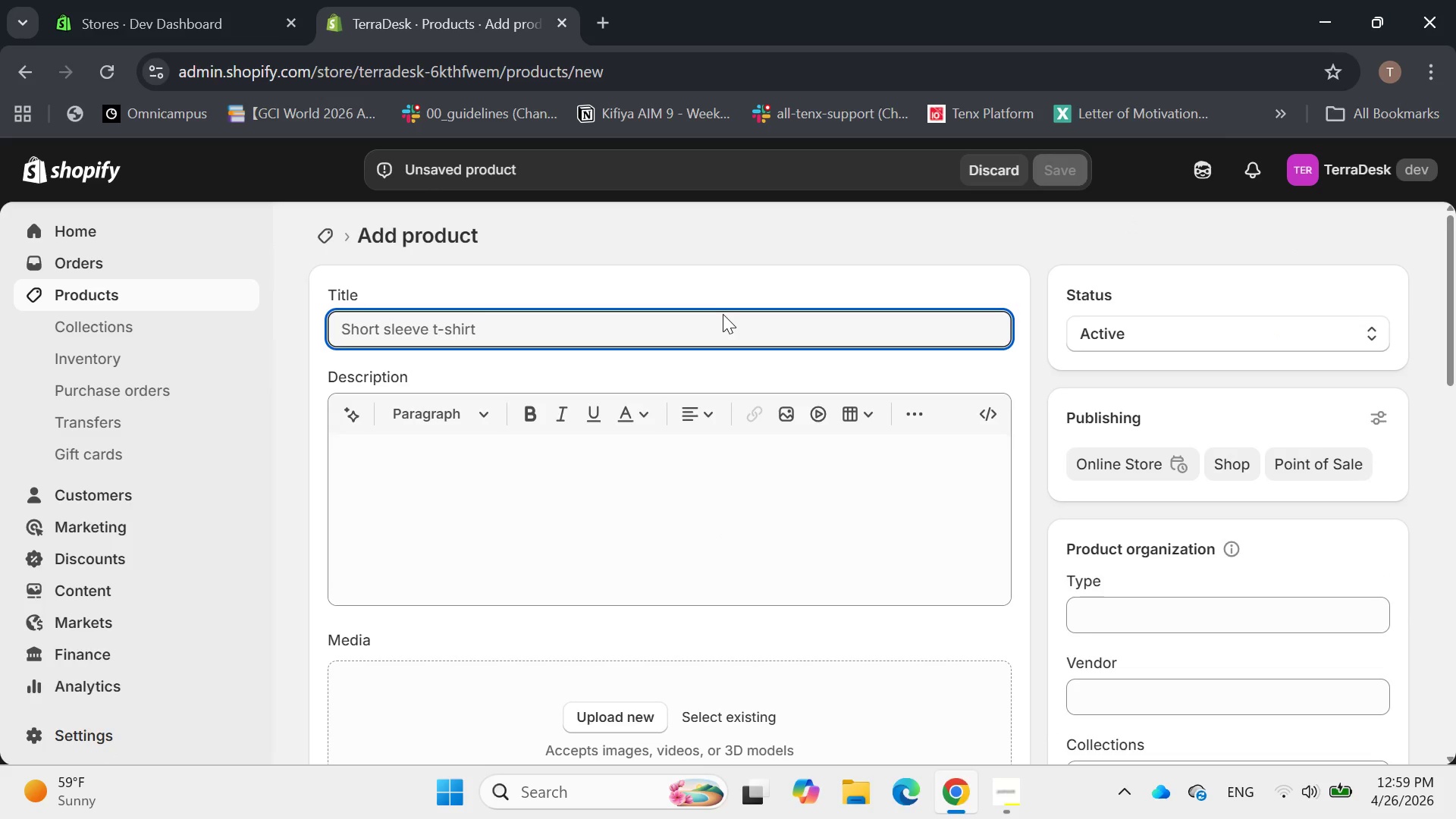 
wait(10.0)
 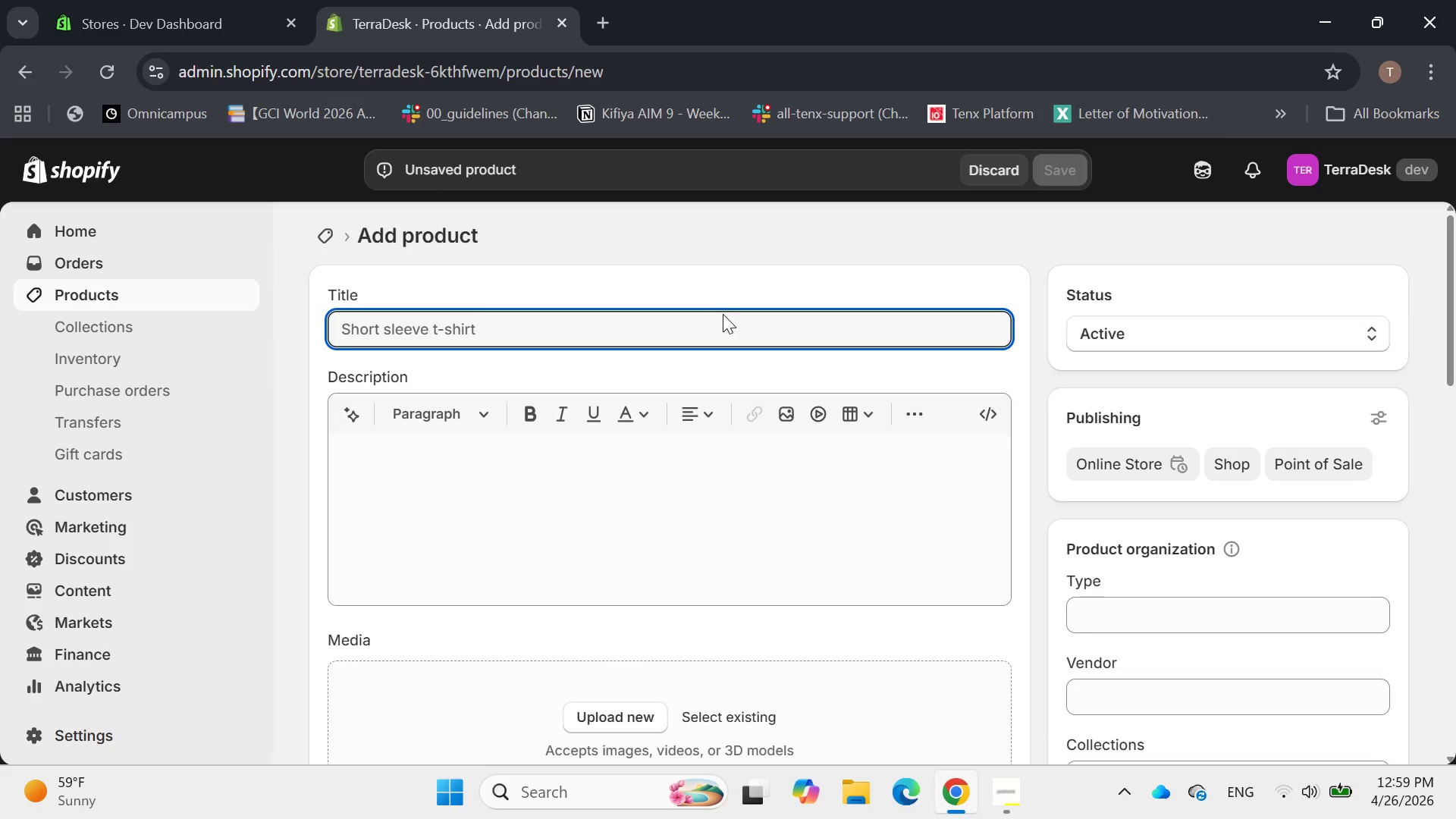 
type(MOso)
key(Backspace)
key(Backspace)
key(Backspace)
type(oso Bamboo GEo)
key(Backspace)
key(Backspace)
type(eo )
key(Backspace)
type(metric Waste b)
key(Backspace)
type(Bin)
 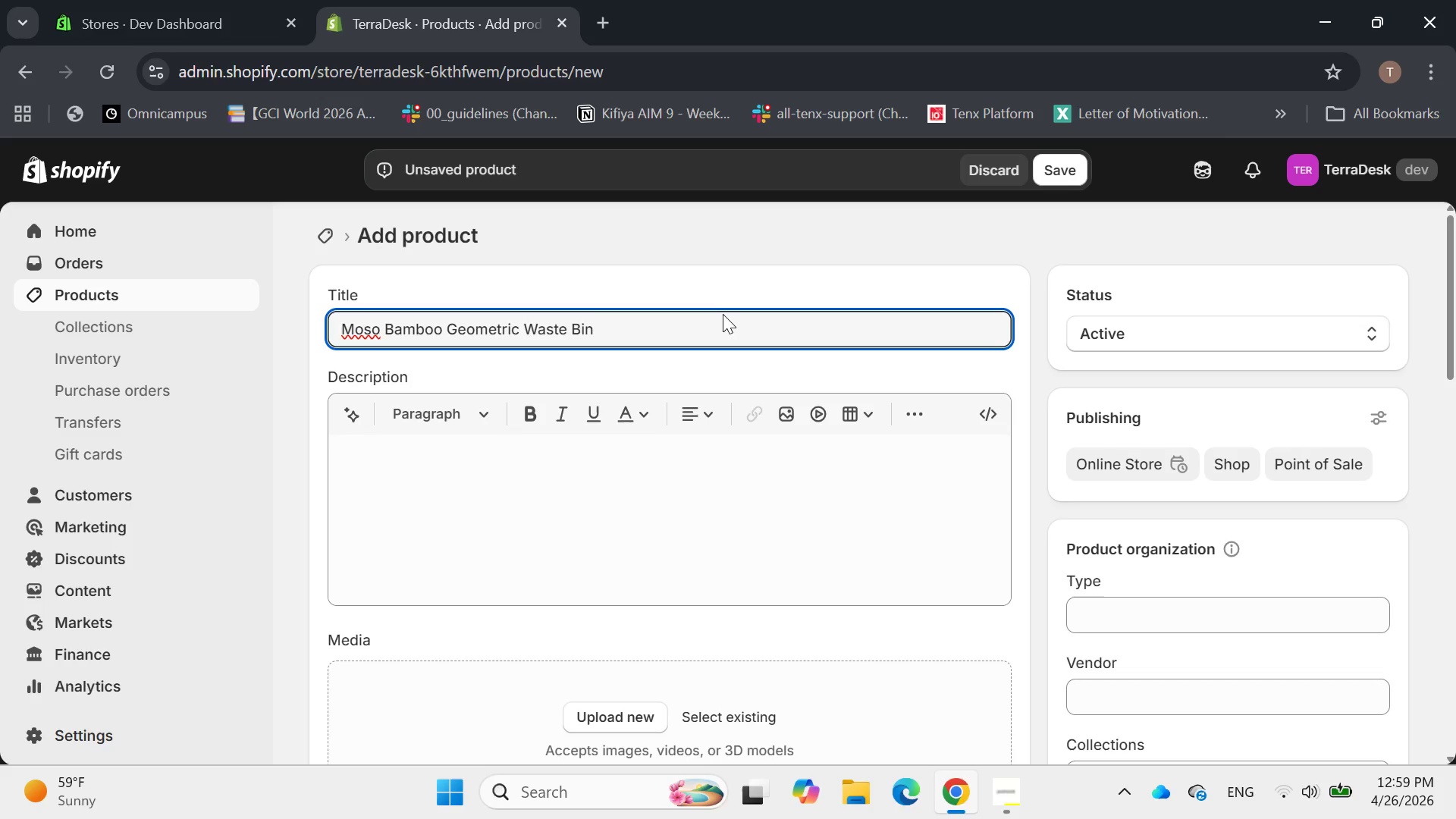 
left_click([463, 471])
 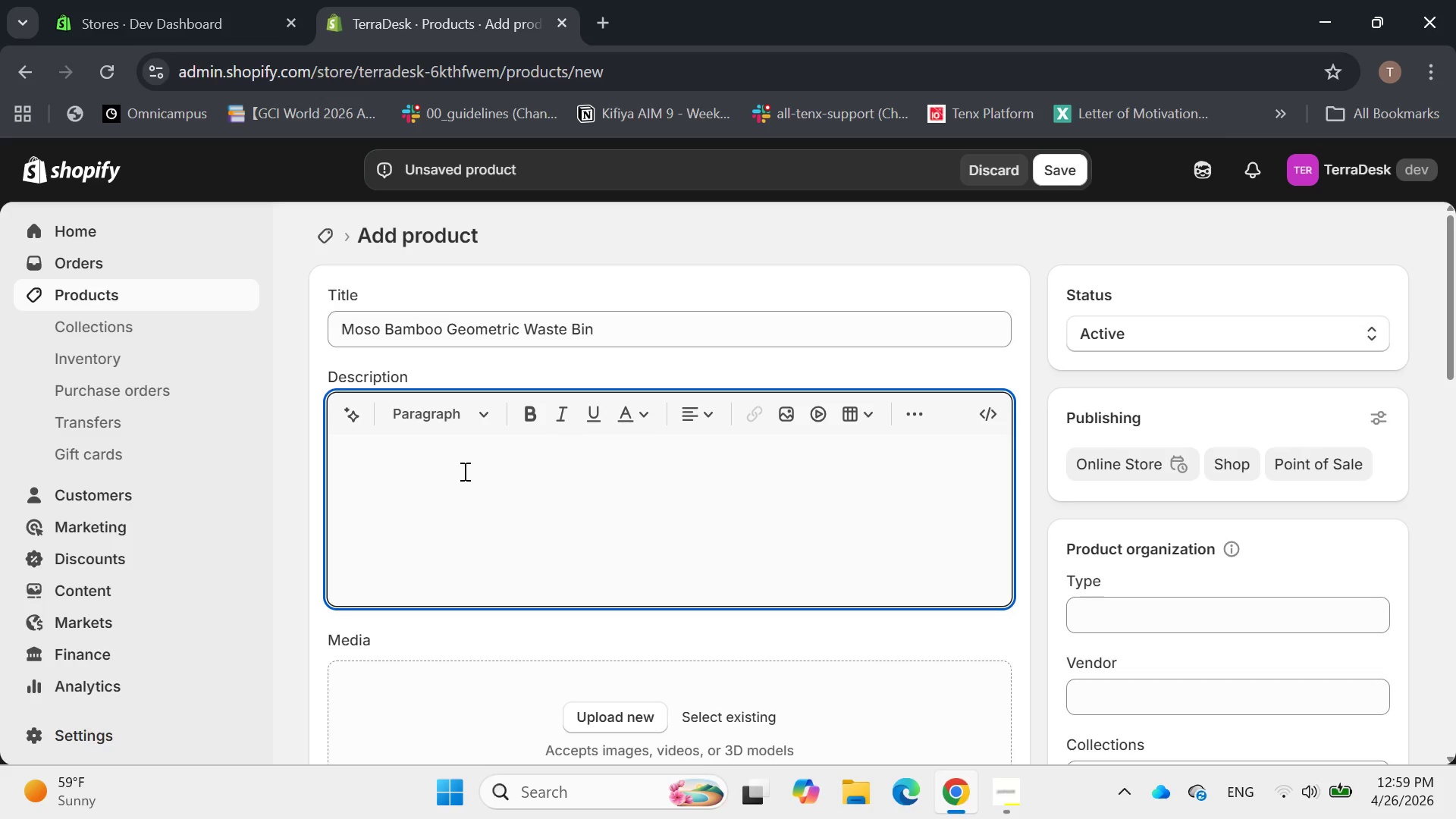 
wait(9.84)
 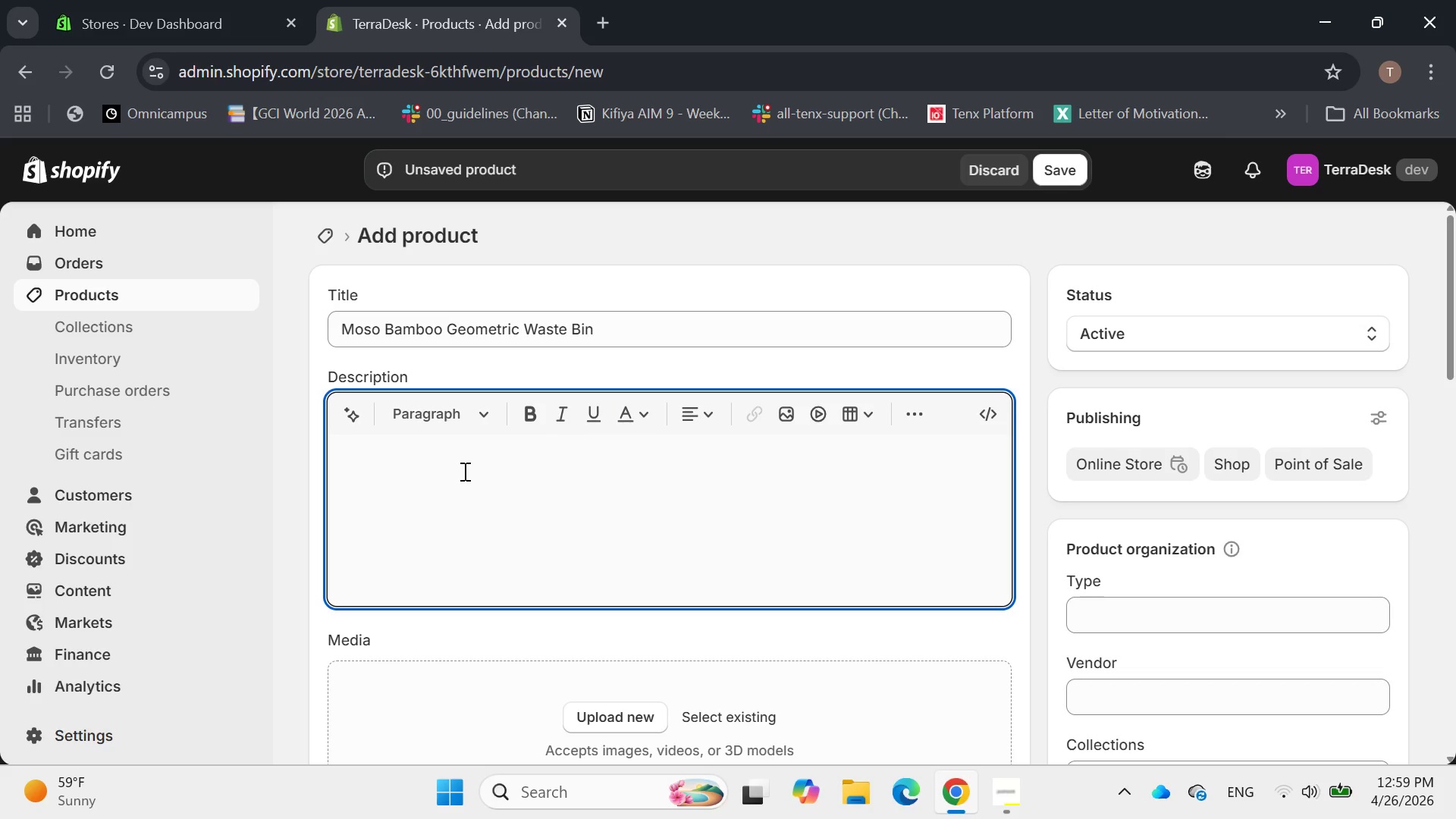 
type(The final piece of your zero )
key(Backspace)
type(-waste office transition. The TerraDesk geom)
key(Backspace)
key(Backspace)
key(Backspace)
key(Backspace)
type(Ger)
key(Backspace)
type(or)
key(Backspace)
type(menti)
key(Backspace)
type(ric )
 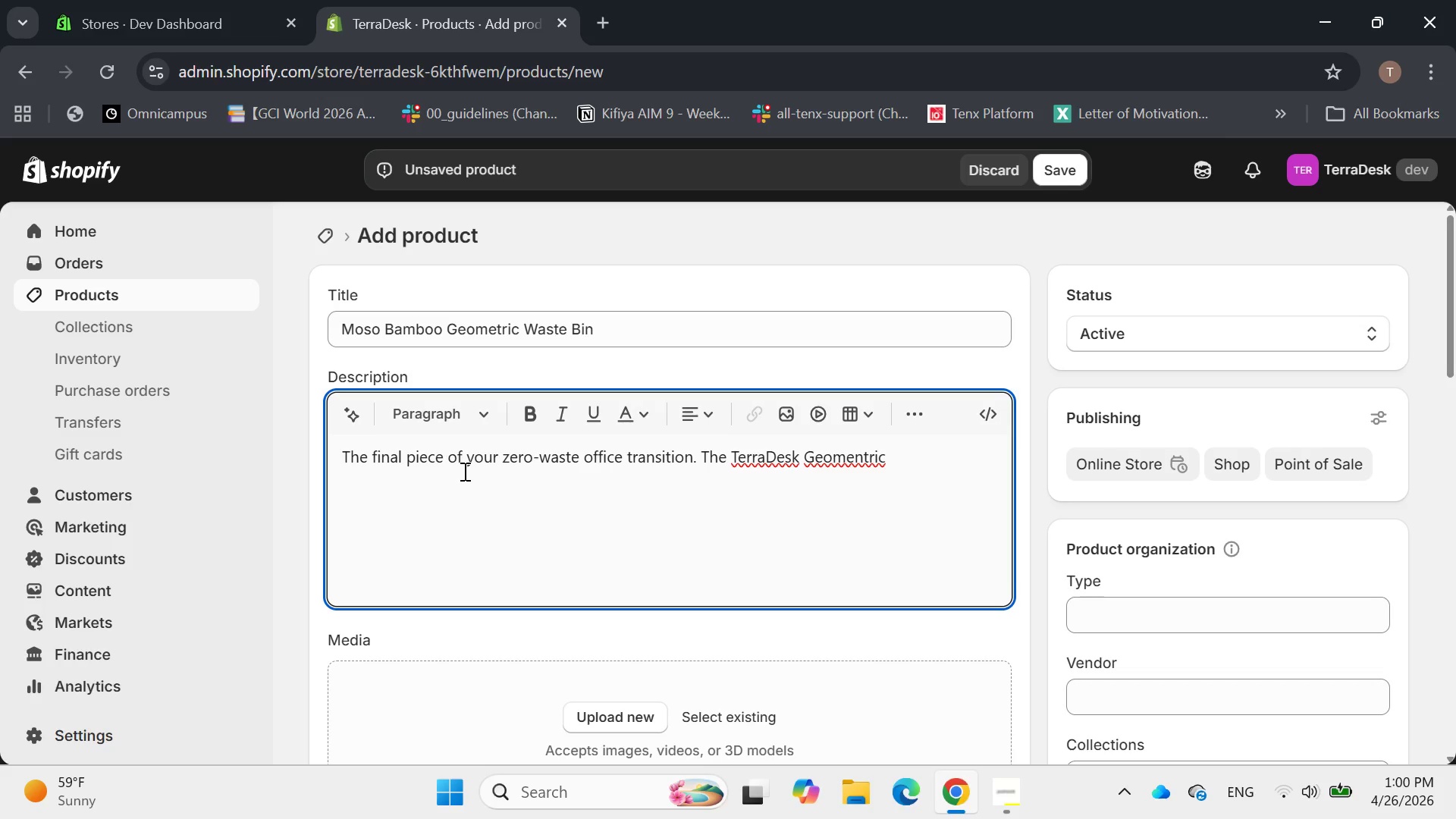 
wait(5.56)
 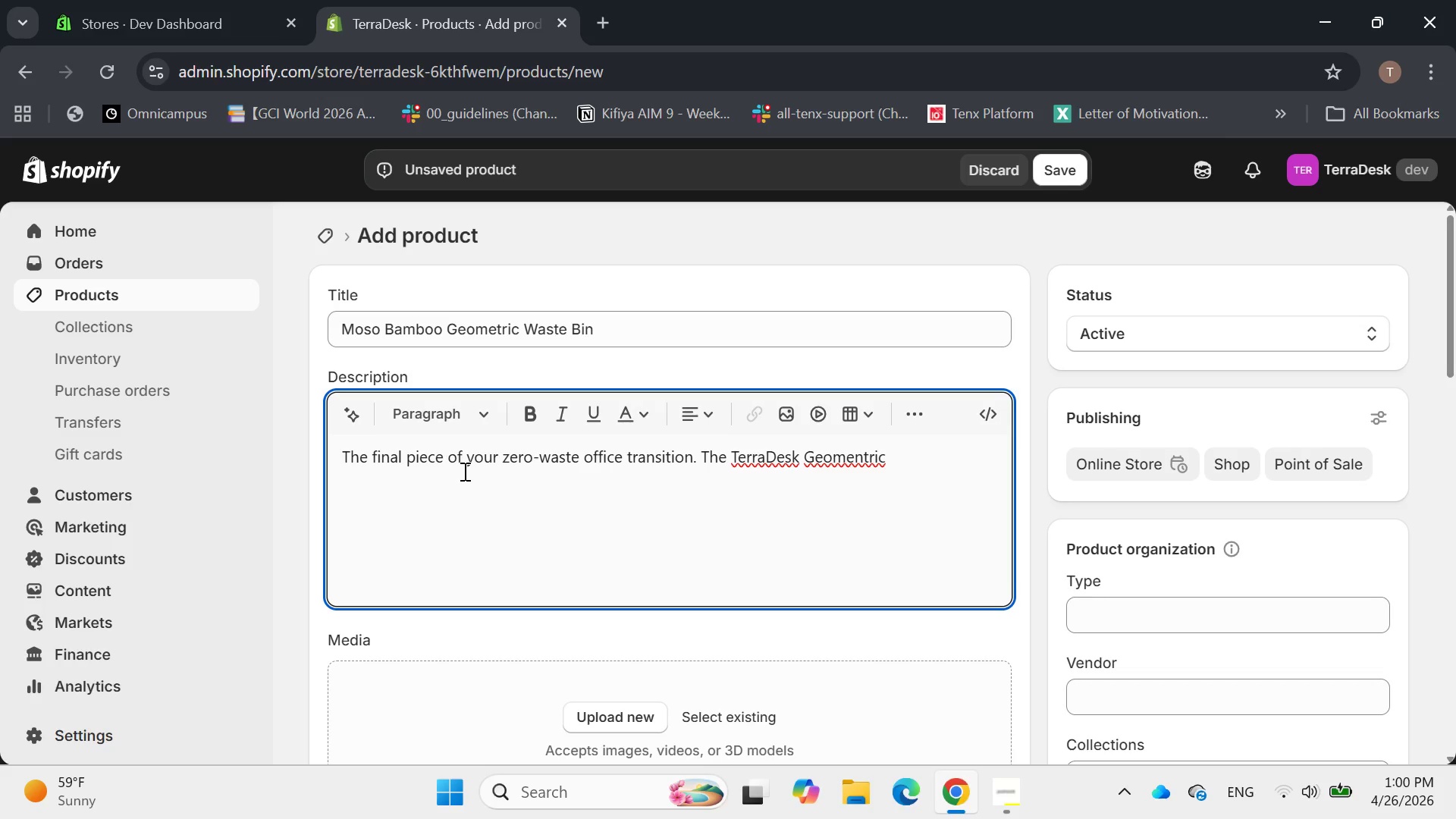 
key(Backspace)
key(Backspace)
key(Backspace)
key(Backspace)
key(Backspace)
key(Backspace)
type(tric )
 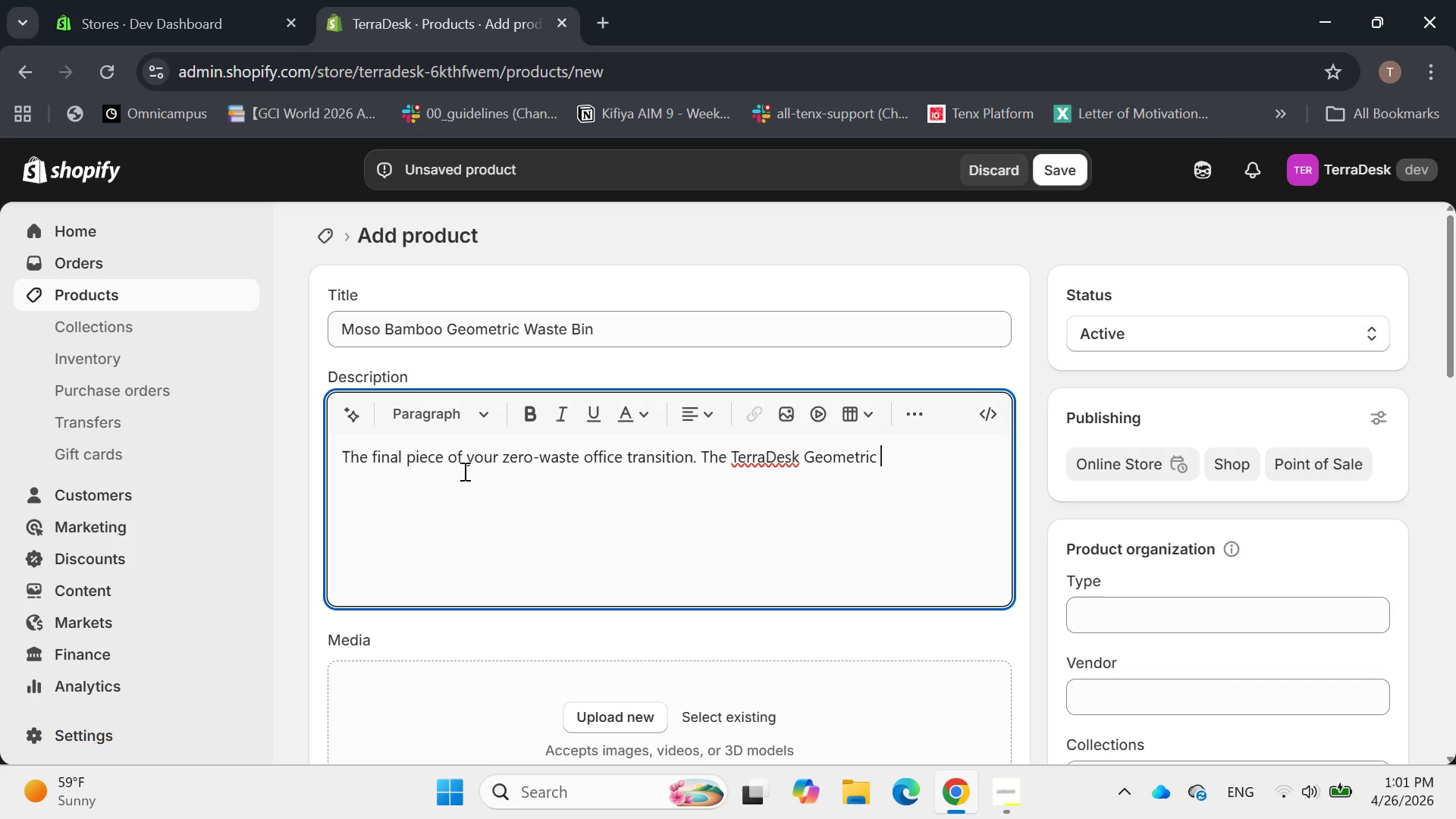 
type( )
key(Backspace)
type(Waste Bin is A)
key(Backspace)
type(a 1005 )
key(Backspace)
key(Backspace)
type(% mos)
key(Backspace)
key(Backspace)
key(Backspace)
type(MOS)
key(Backspace)
key(Backspace)
type(oso ba)
 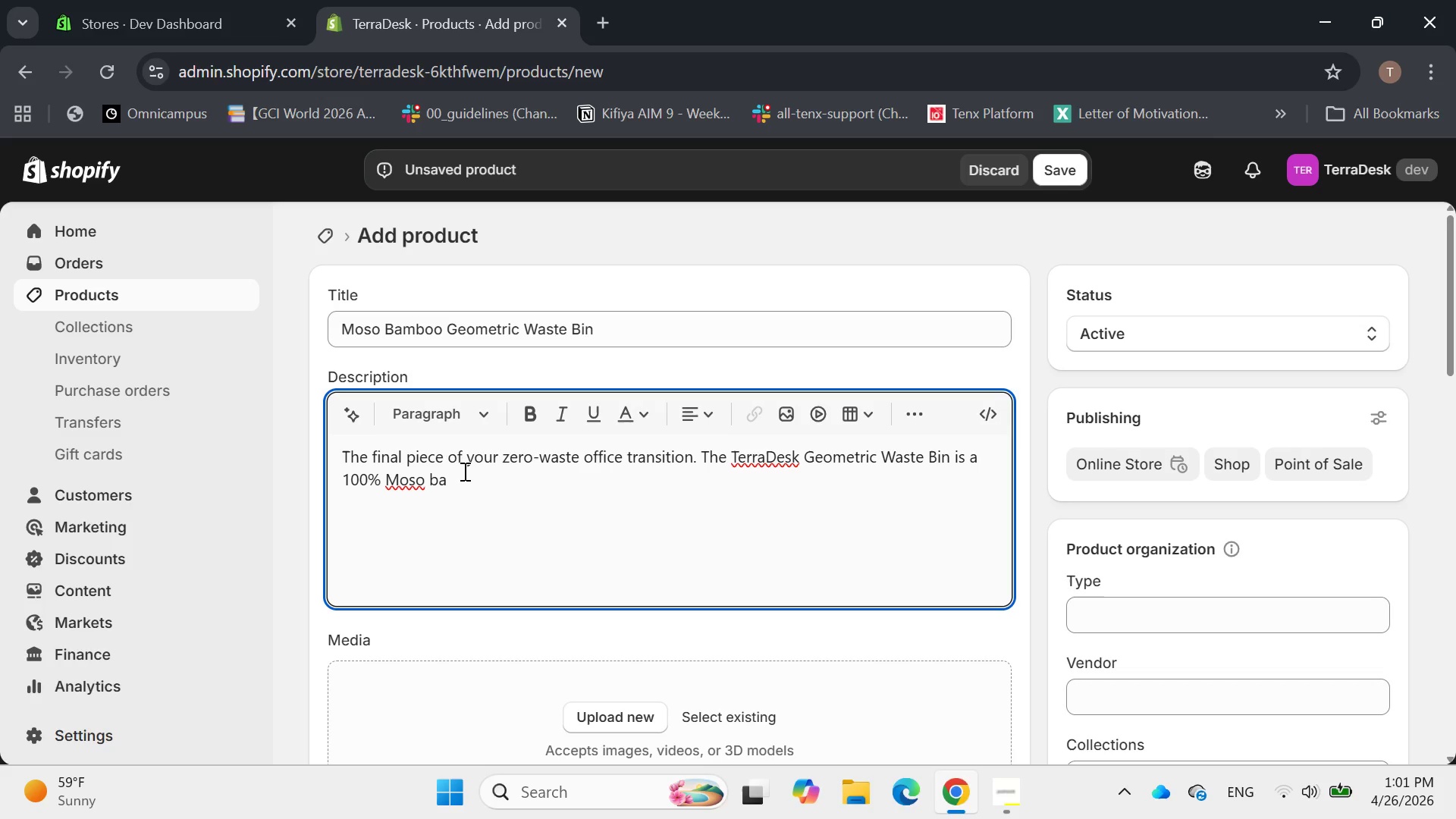 
type(ms)
 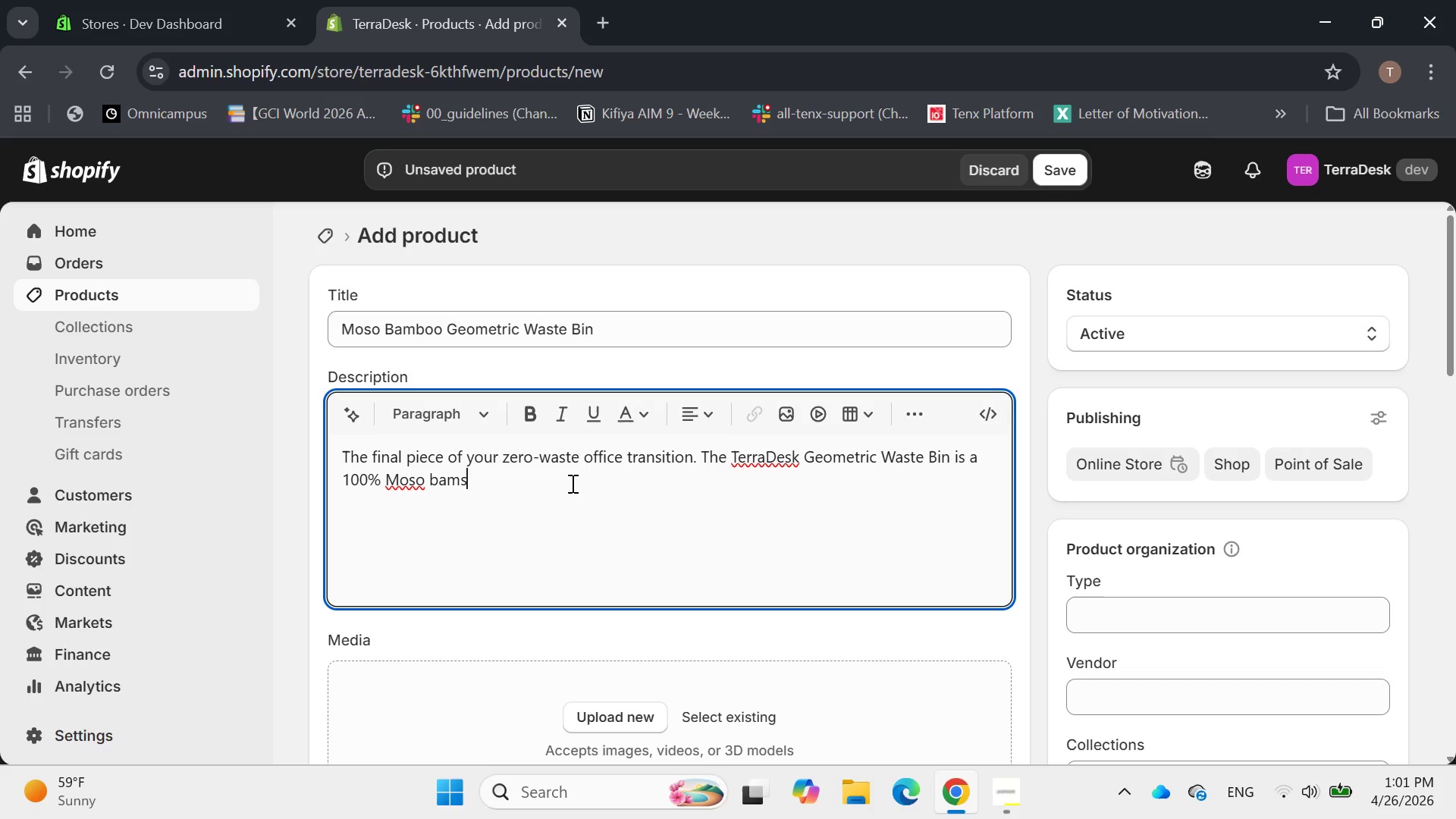 
key(Backspace)
type(boo vessel that turns )
 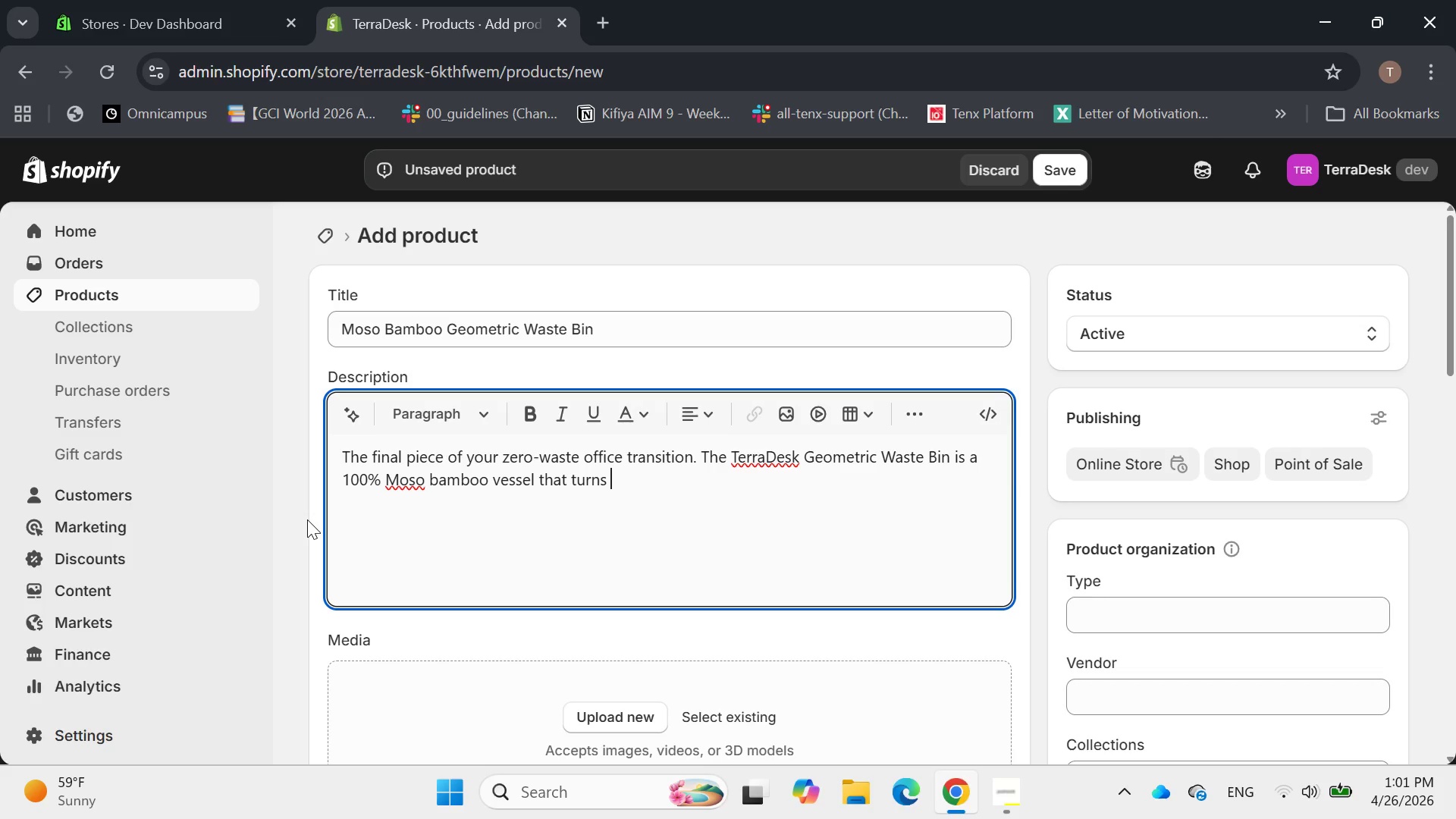 
type(a utility)
 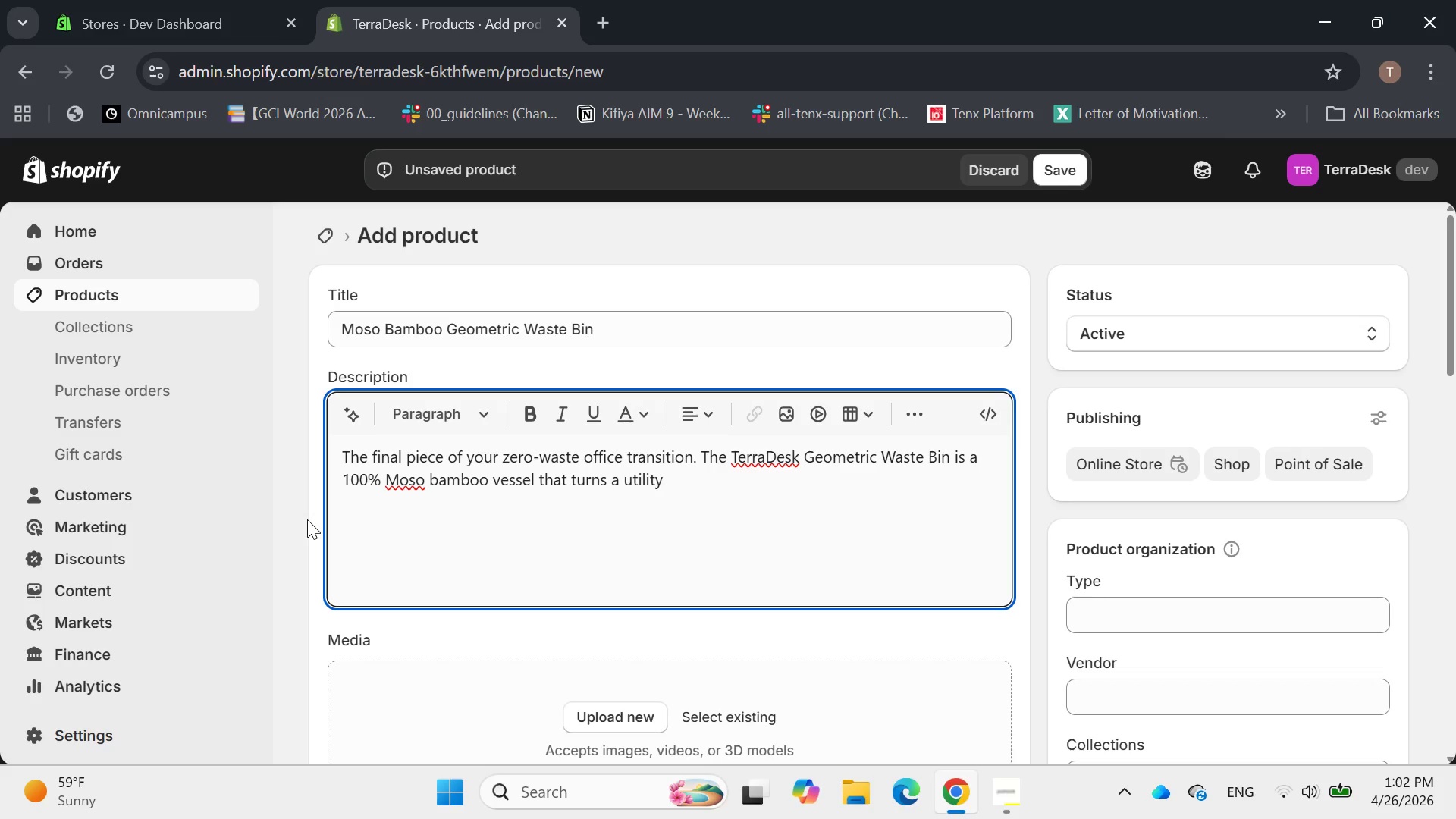 
key(Backspace)
 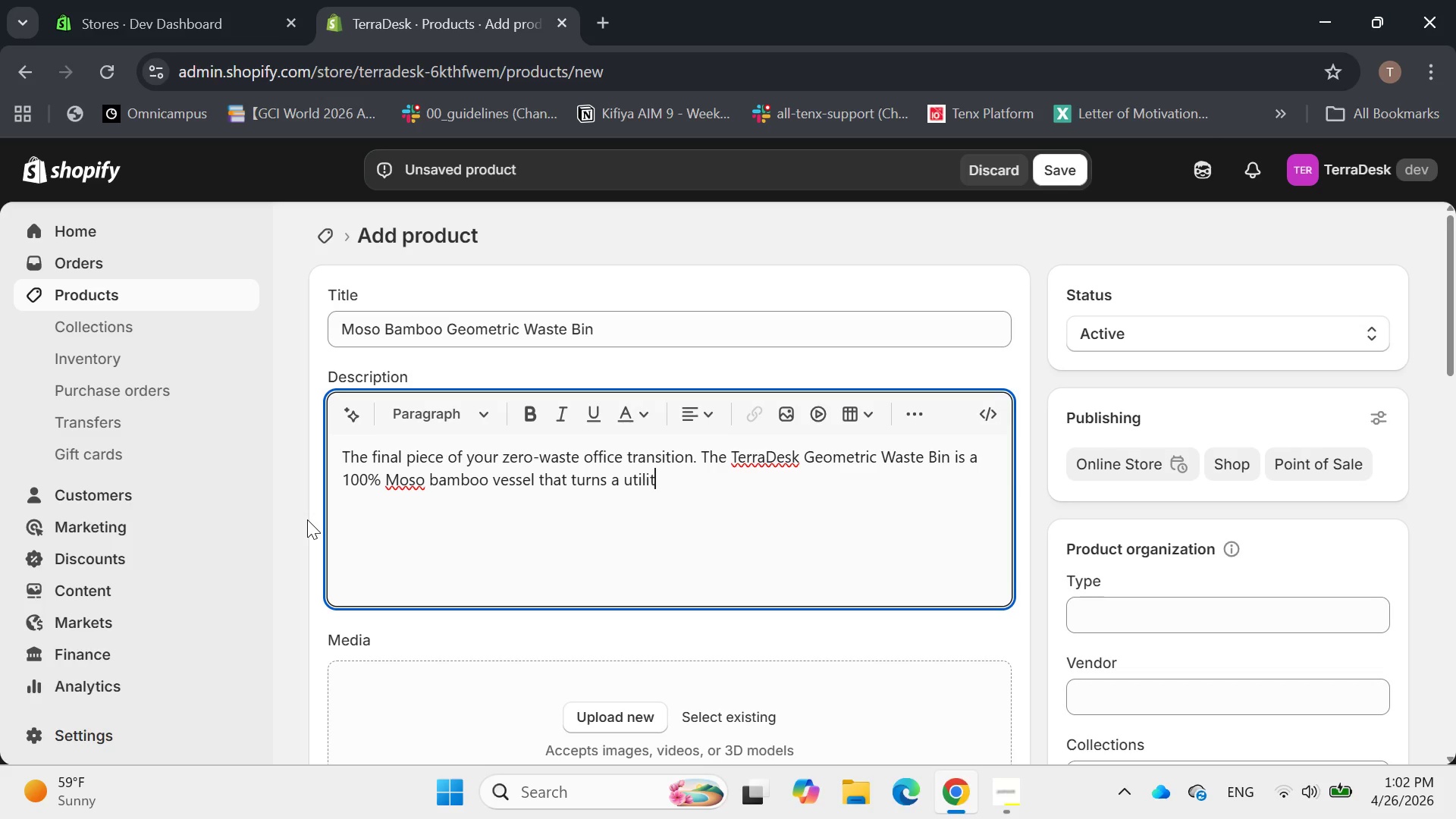 
type(arian item into a design)
 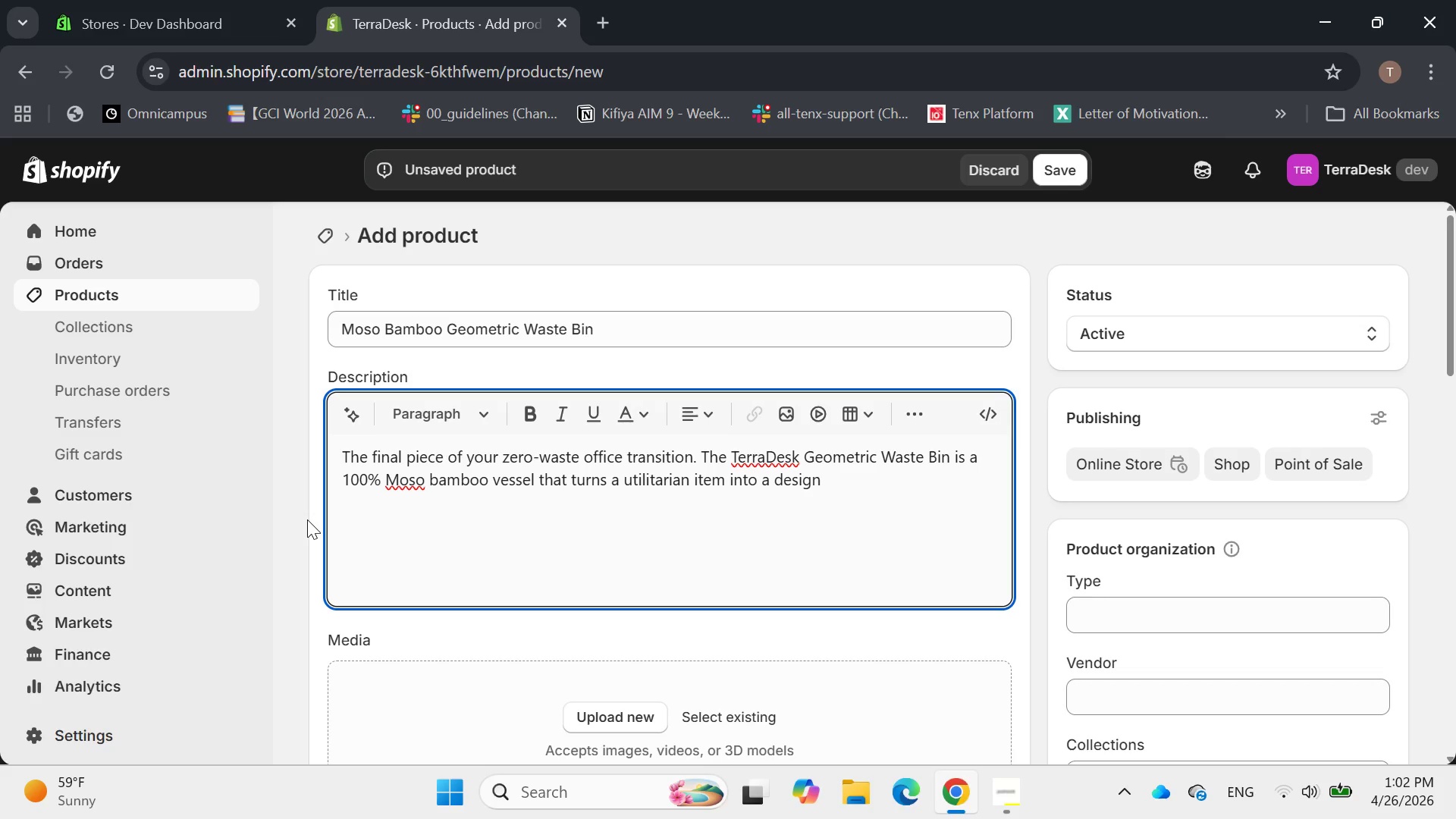 
wait(6.62)
 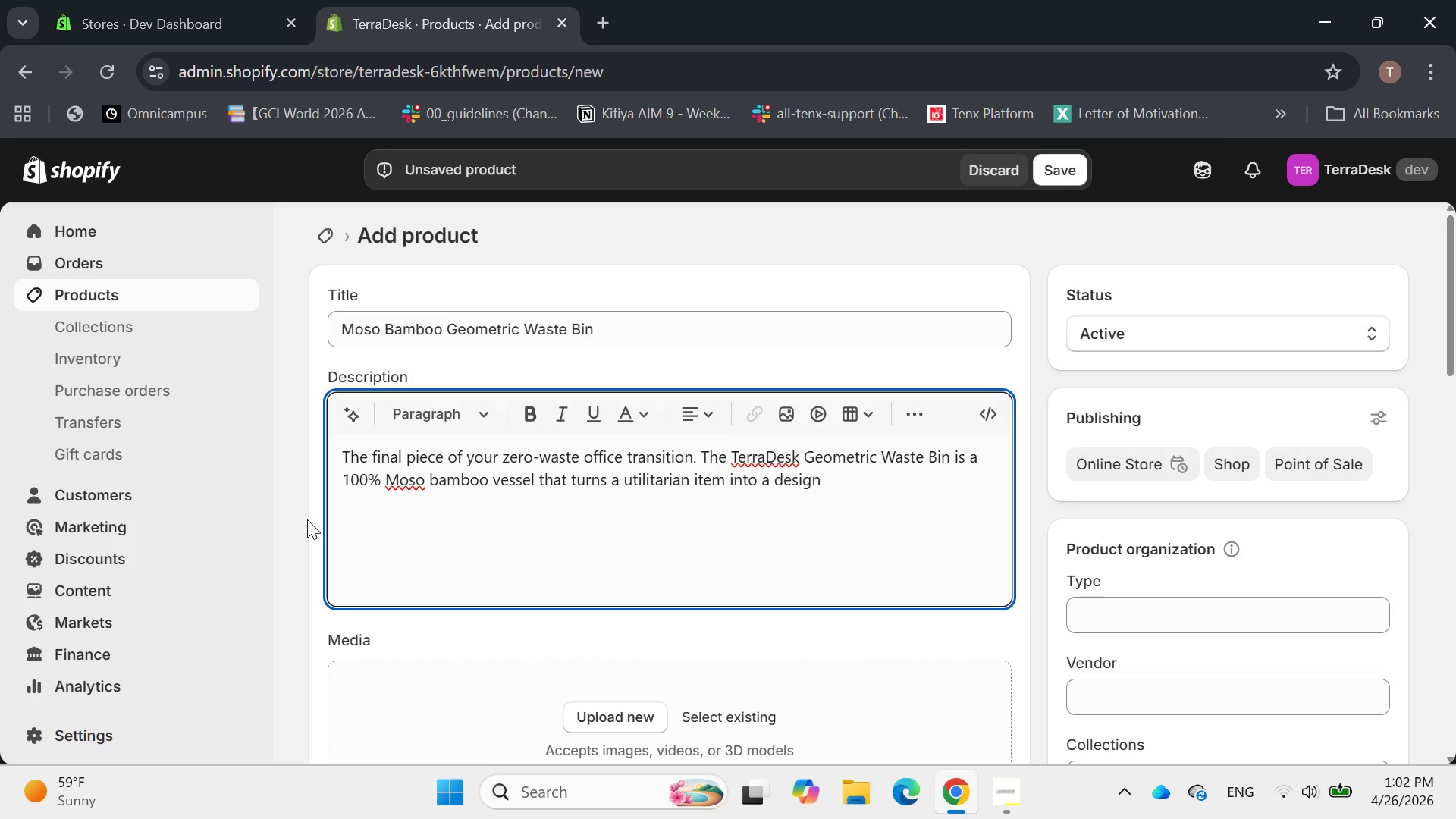 
type( statement )
key(Backspace)
type(. Its hexa)
 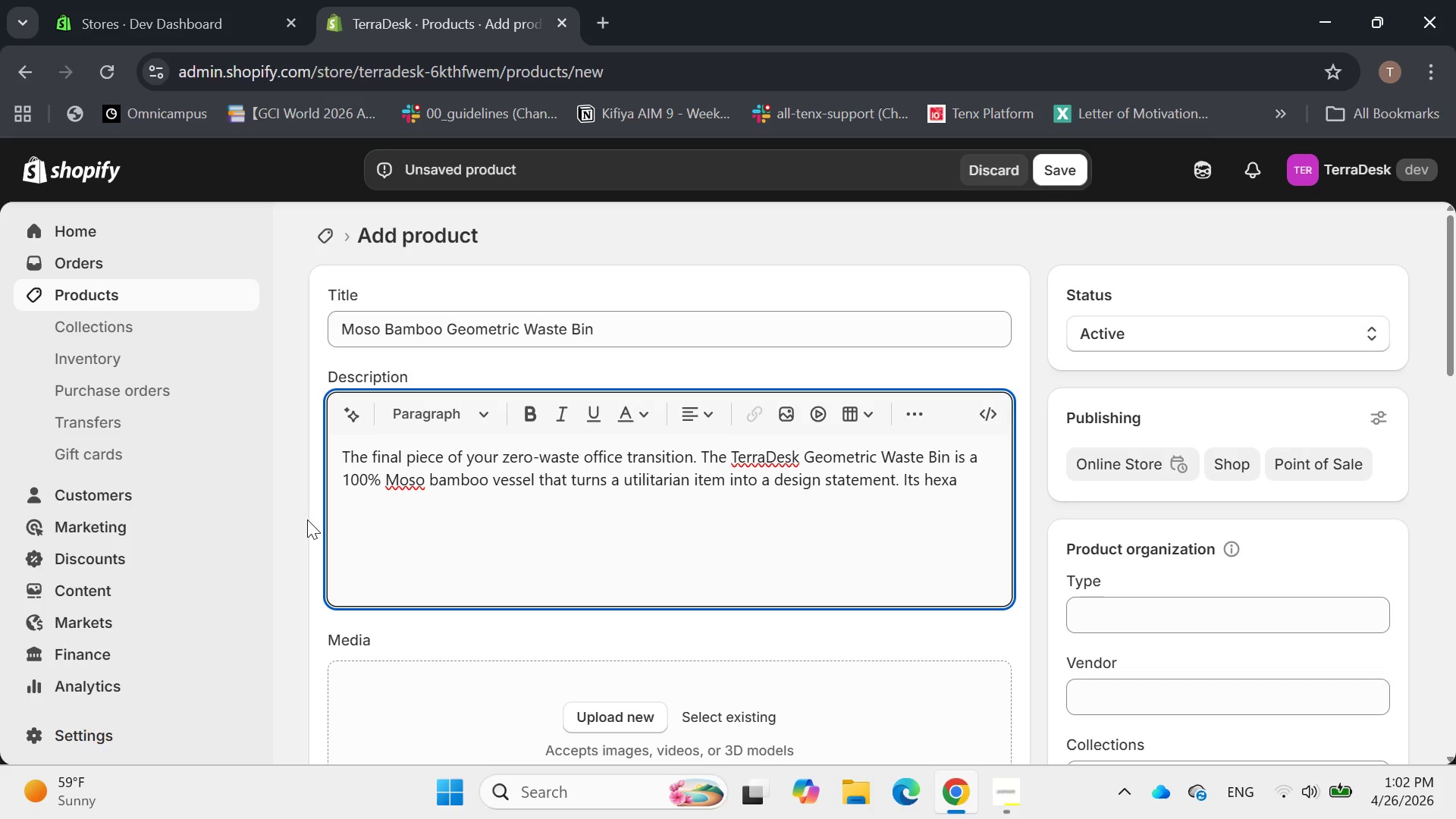 
type(ge)
key(Backspace)
type(onal, )
 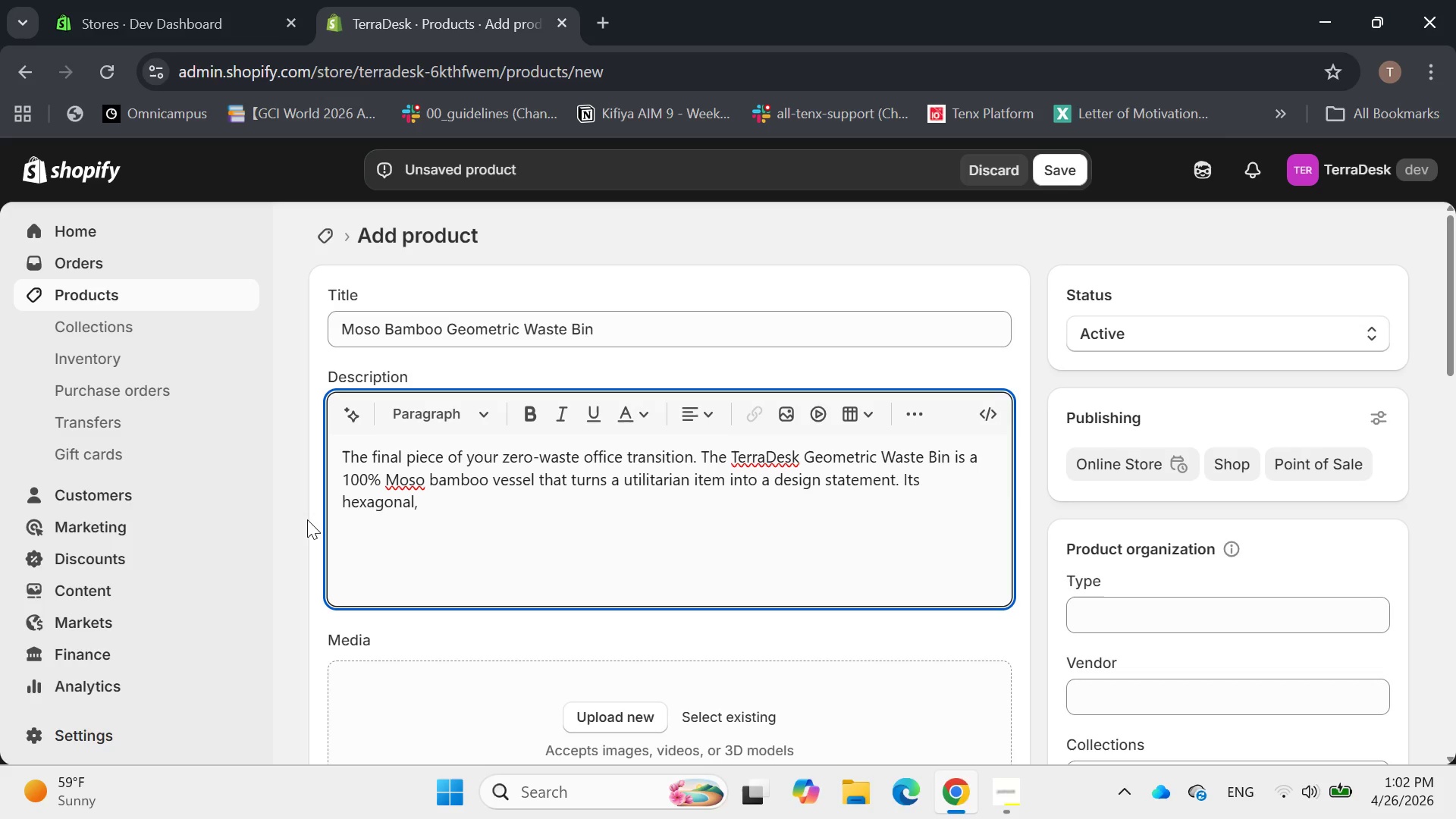 
type(minimalist shape encouge)
 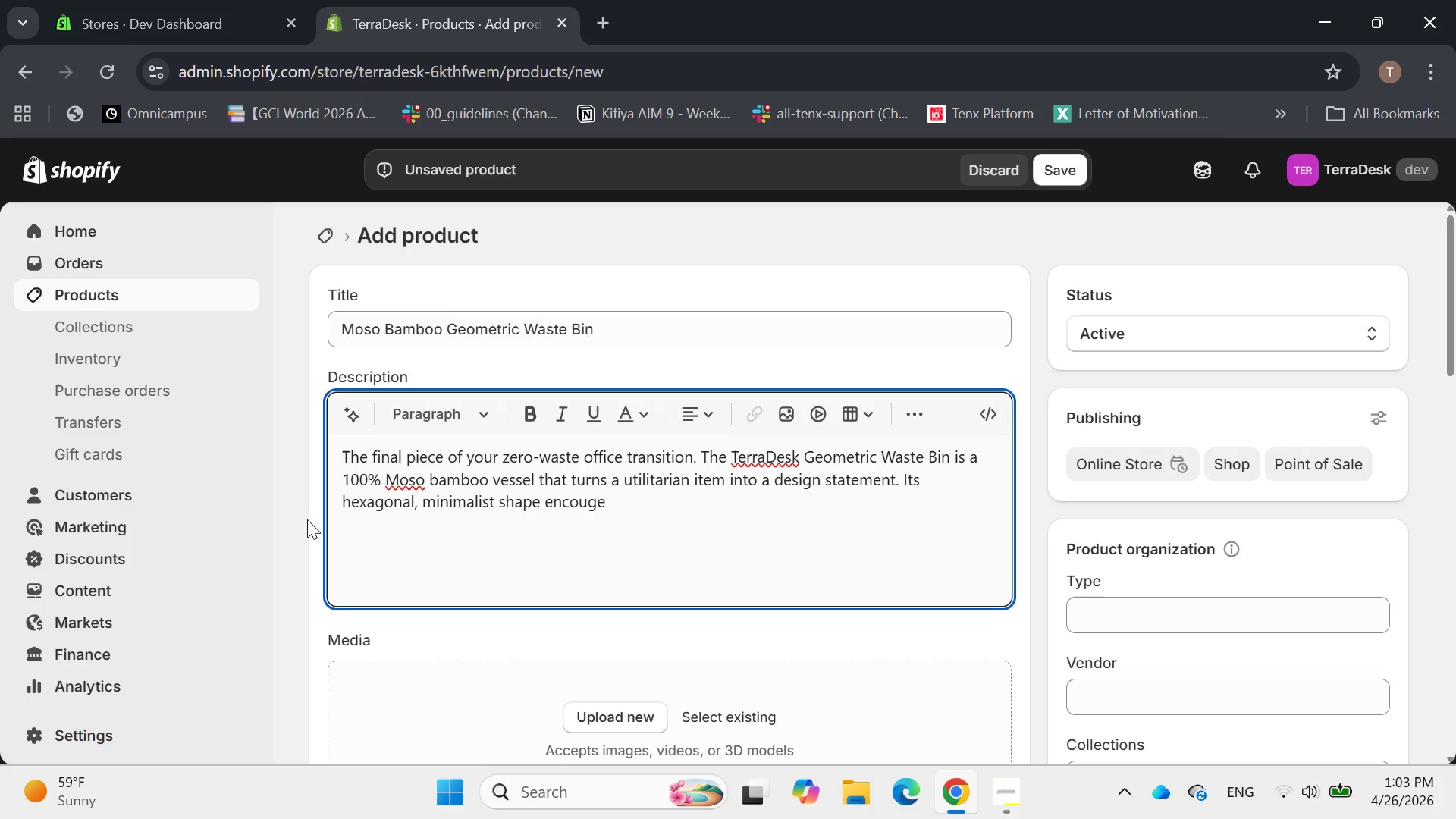 
key(Backspace)
key(Backspace)
type(rages mindful displ)
 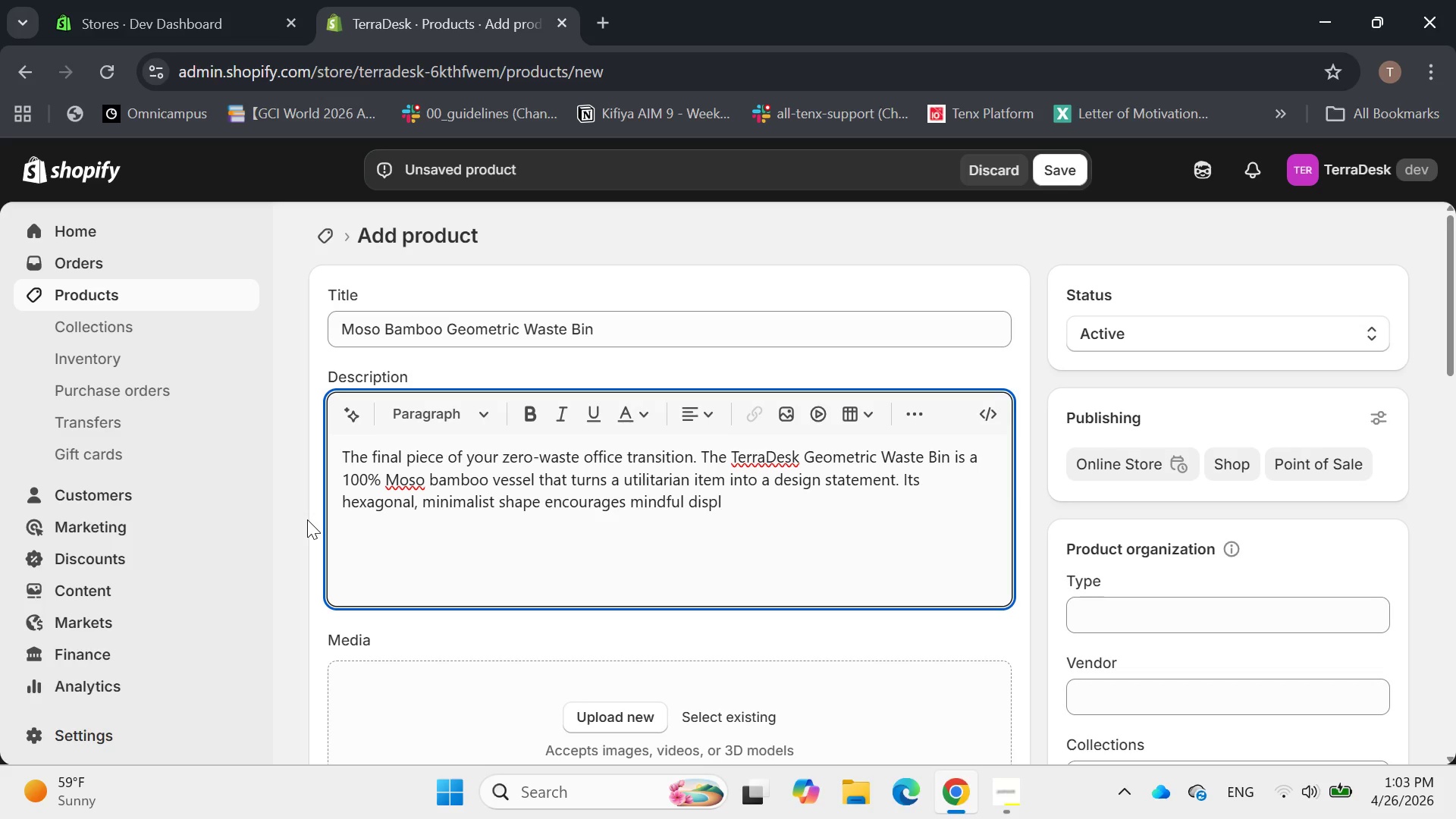 
key(Backspace)
type(osan)
key(Backspace)
type(l )
 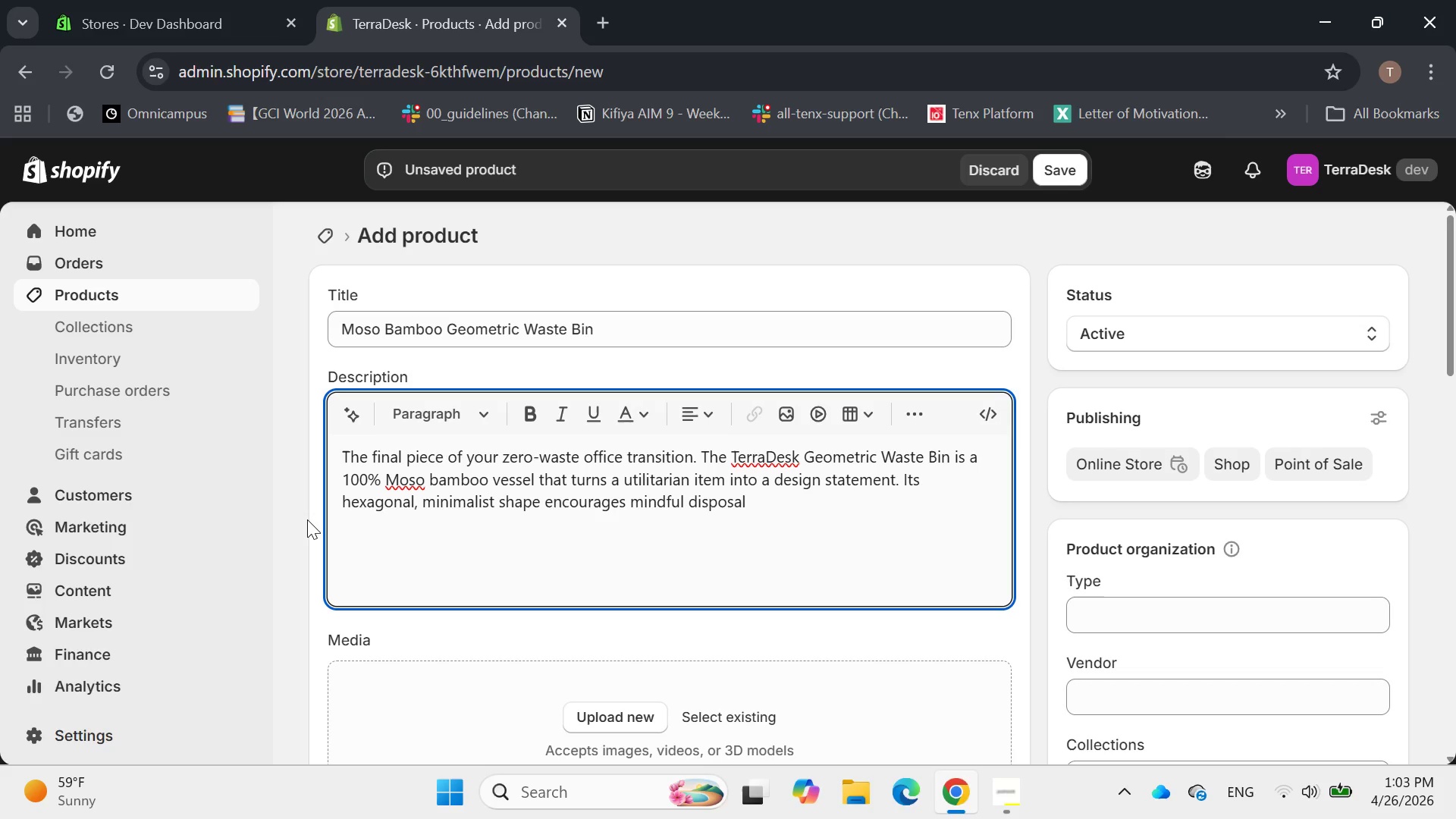 
wait(13.08)
 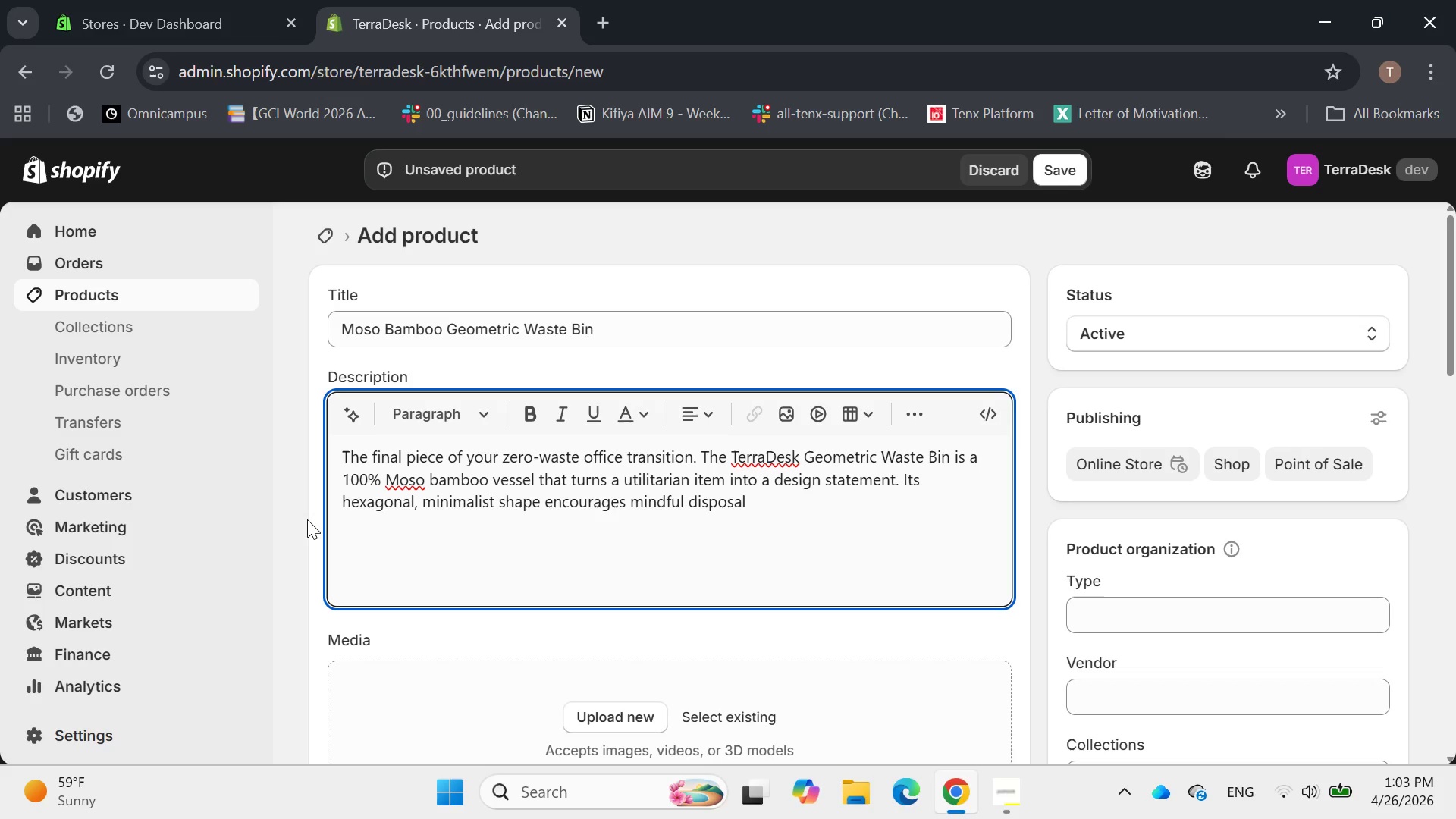 
type(and )
 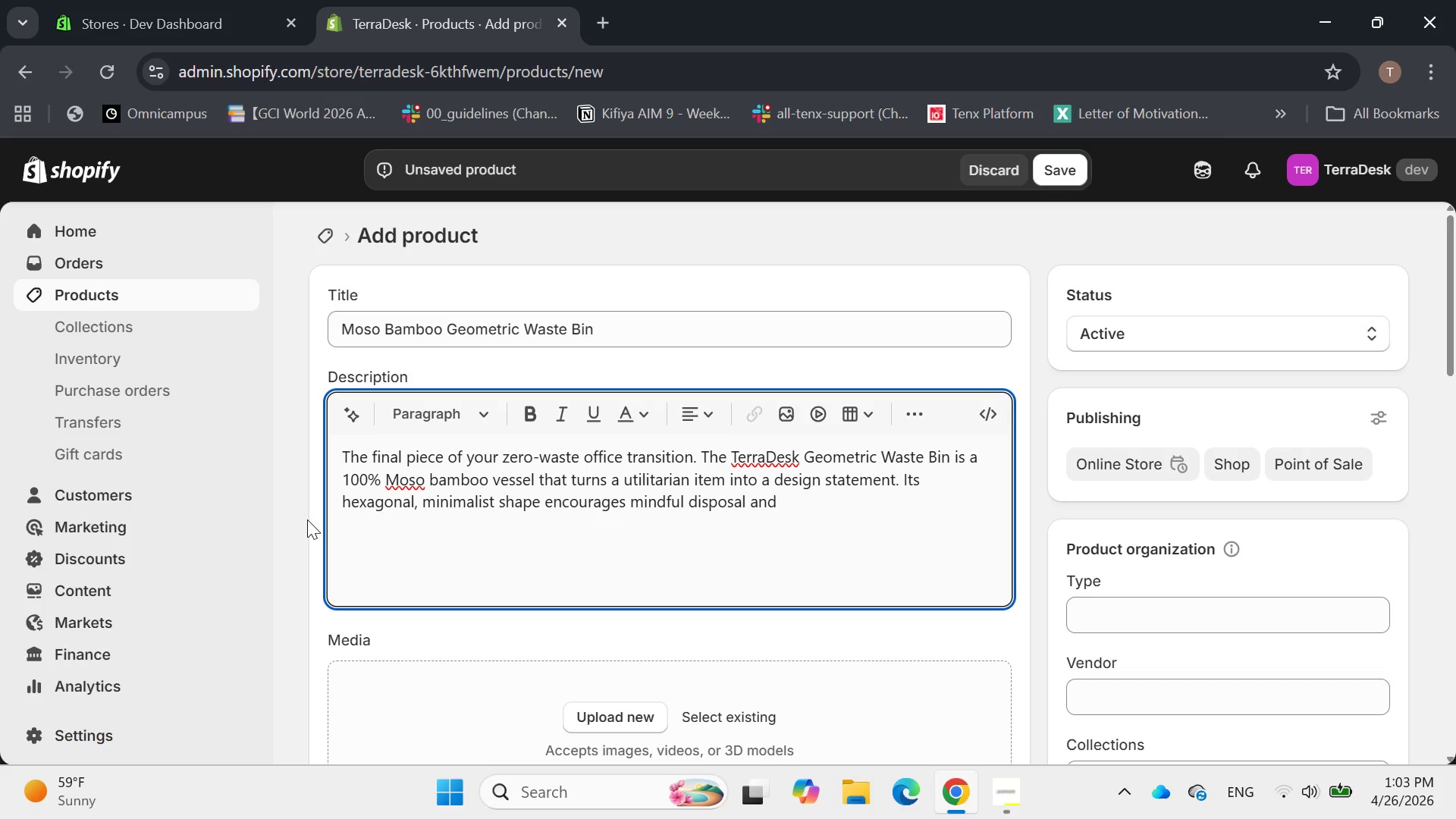 
type(fits )
key(Backspace)
type( perfectly into they)
 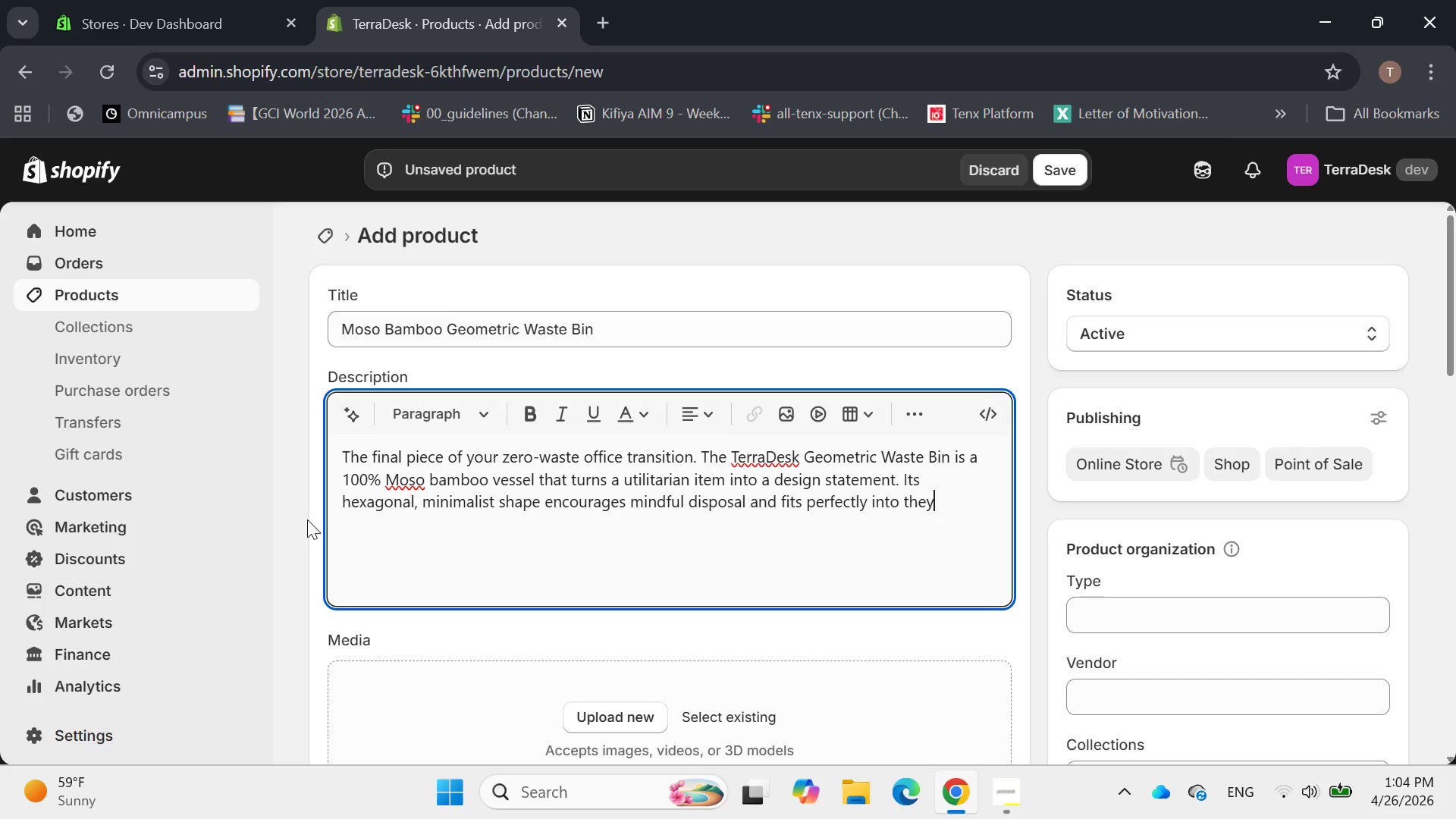 
key(Backspace)
 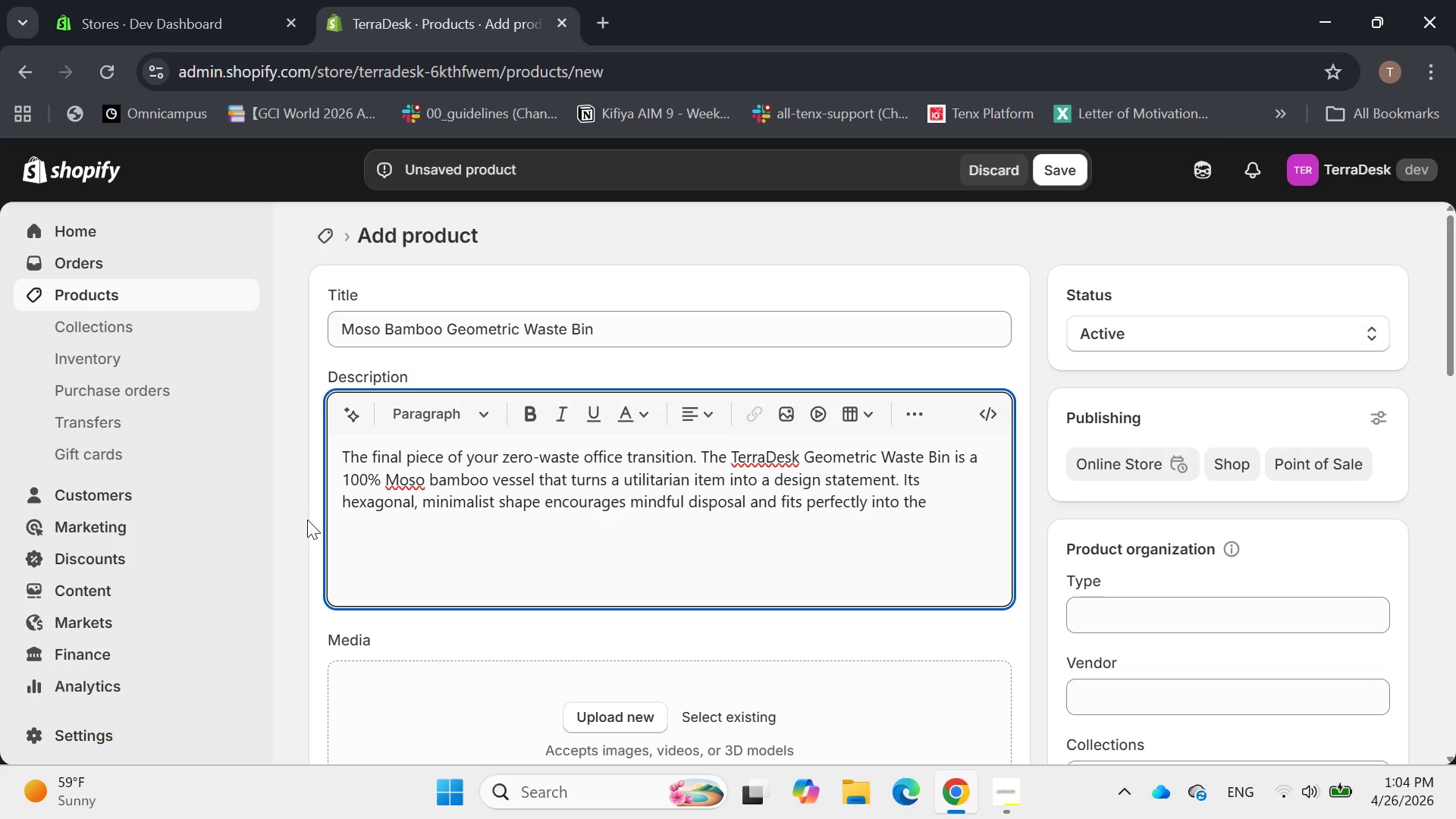 
key(Space)
 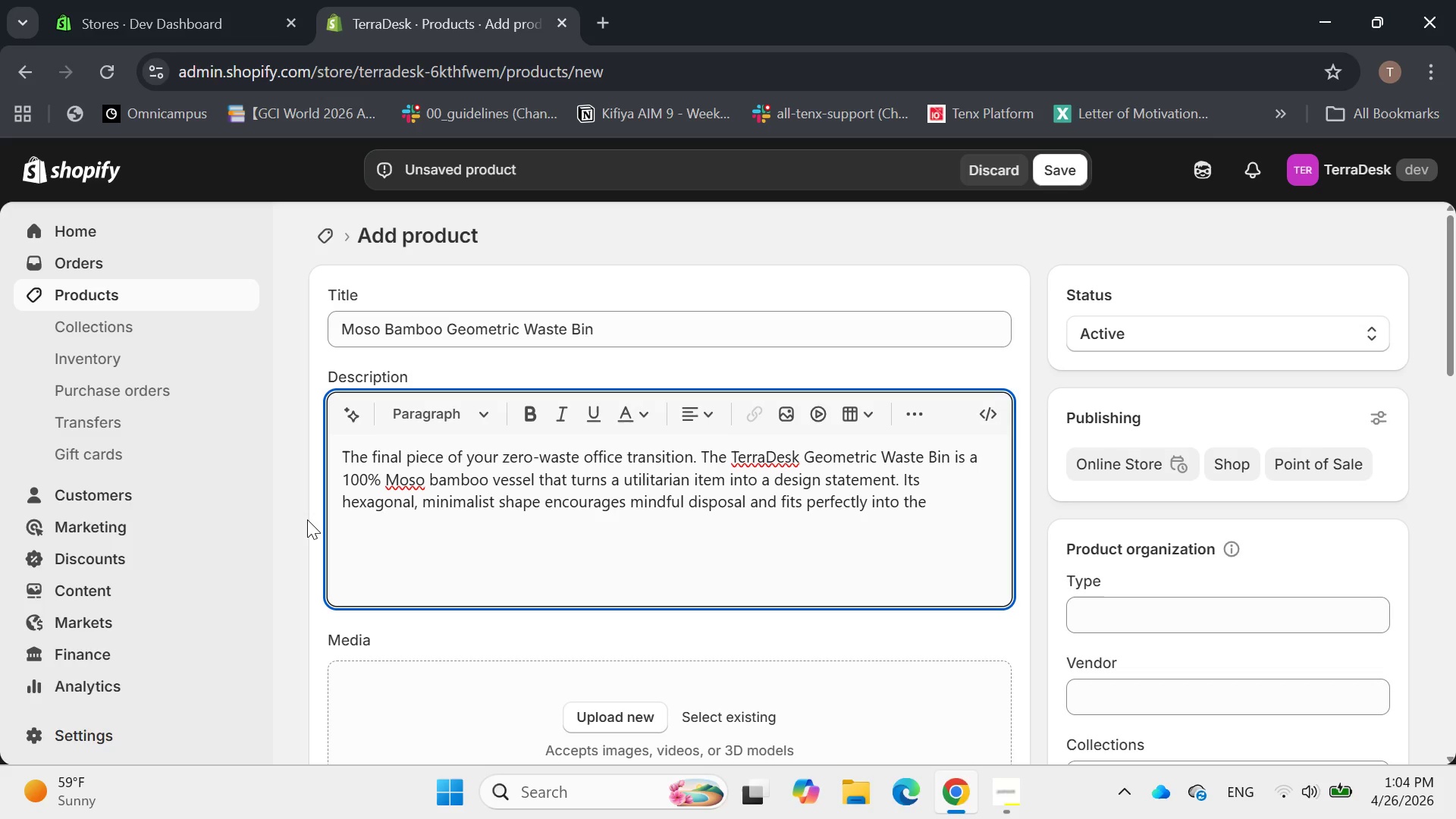 
wait(15.31)
 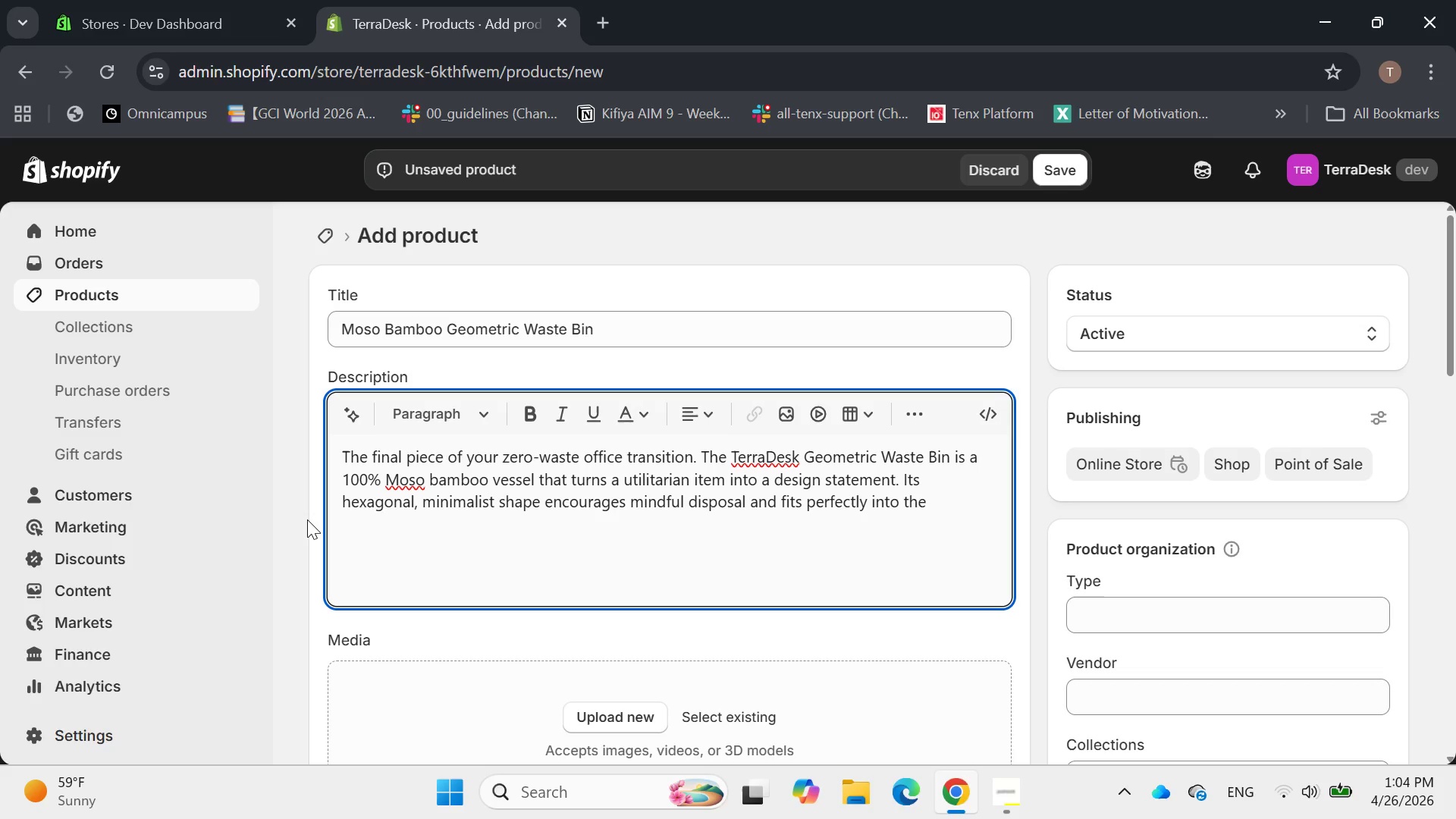 
type(corner of any modern )
key(Backspace)
type(, eco-conscioud)
key(Backspace)
type(s office.)
 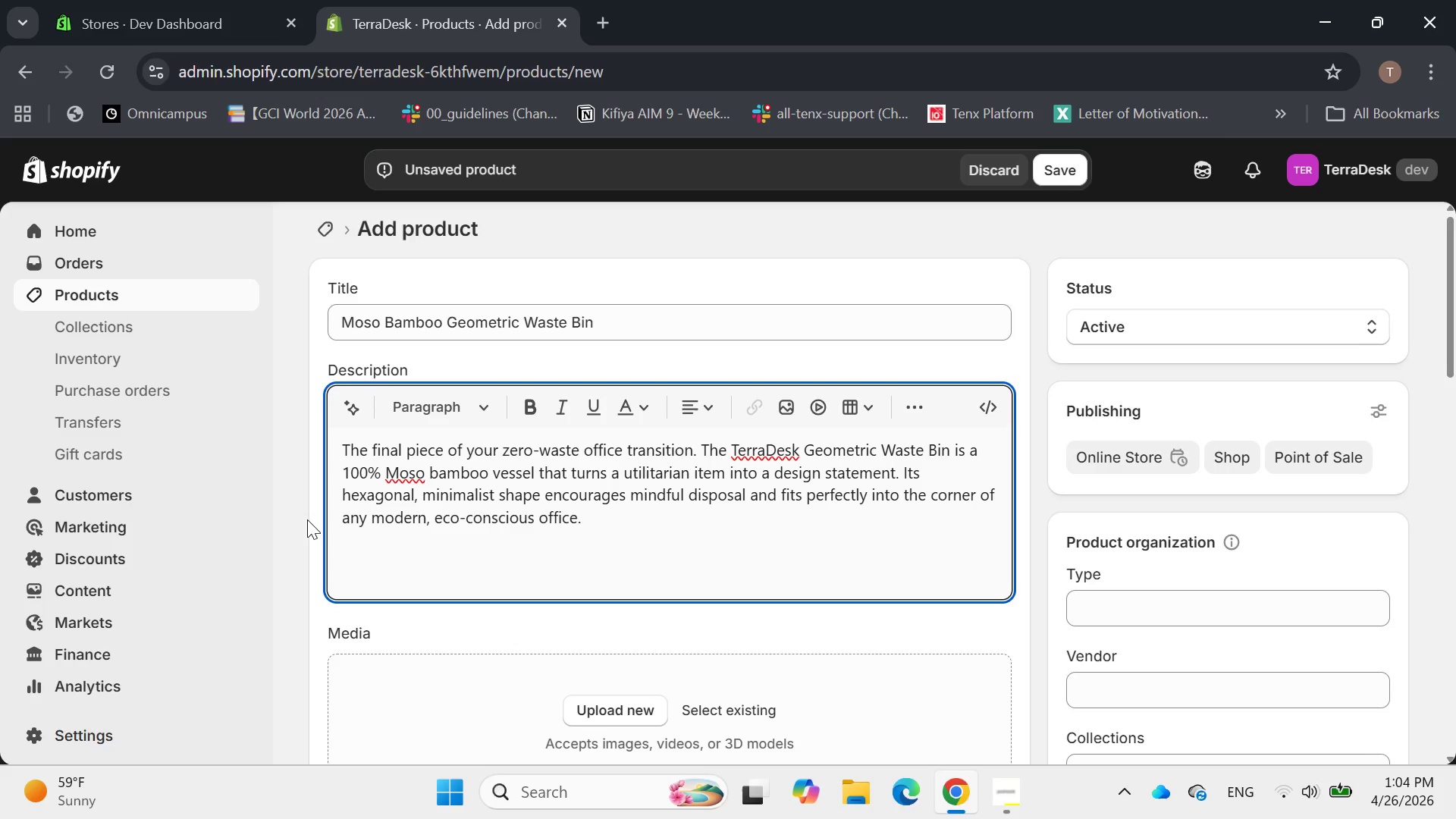 
key(Enter)
 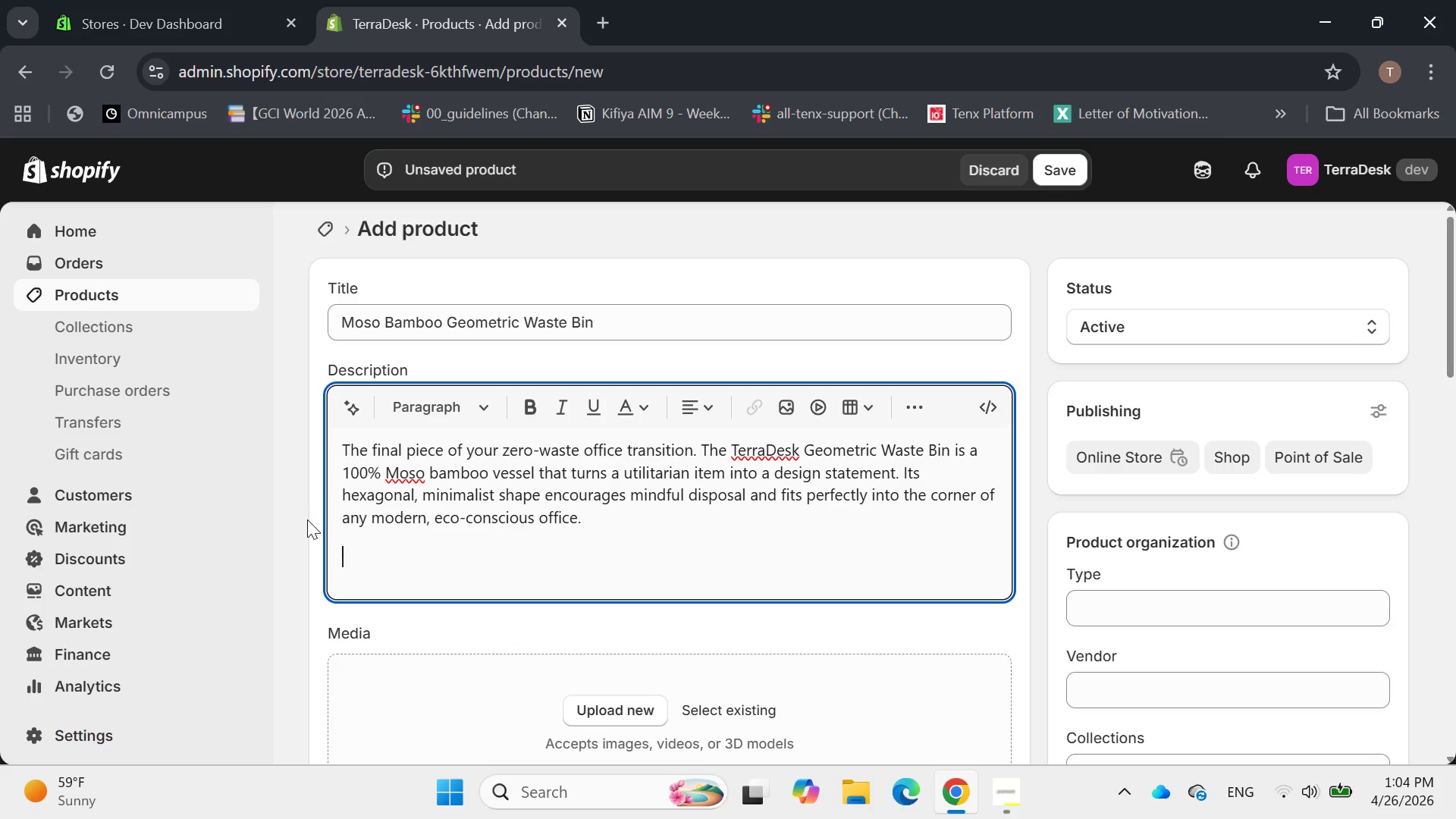 
type(Had)
key(Backspace)
type(nd )
key(Backspace)
type(-assemble )
key(Backspace)
type(d using not)
key(Backspace)
type(n)
 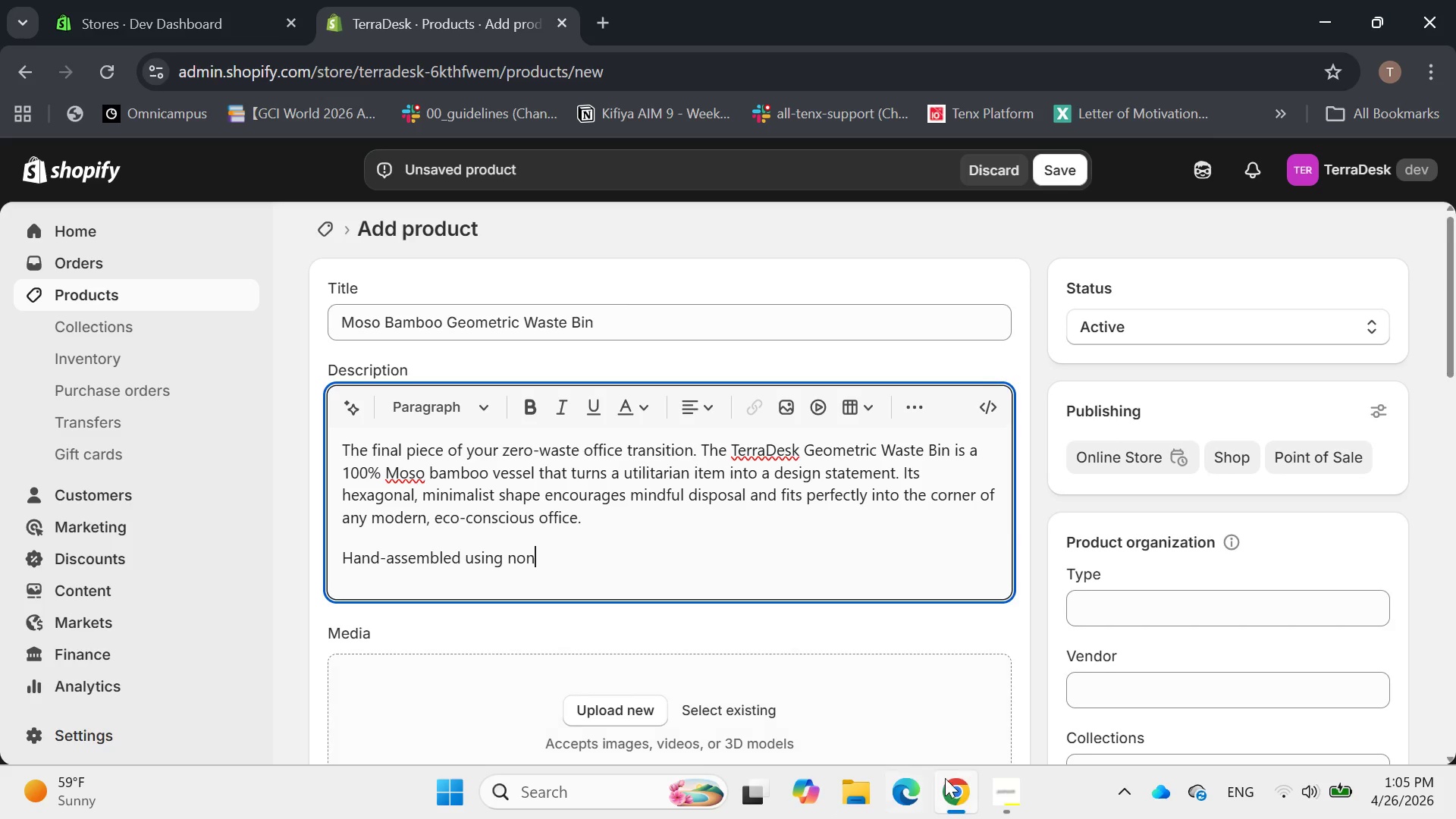 
left_click([993, 789])